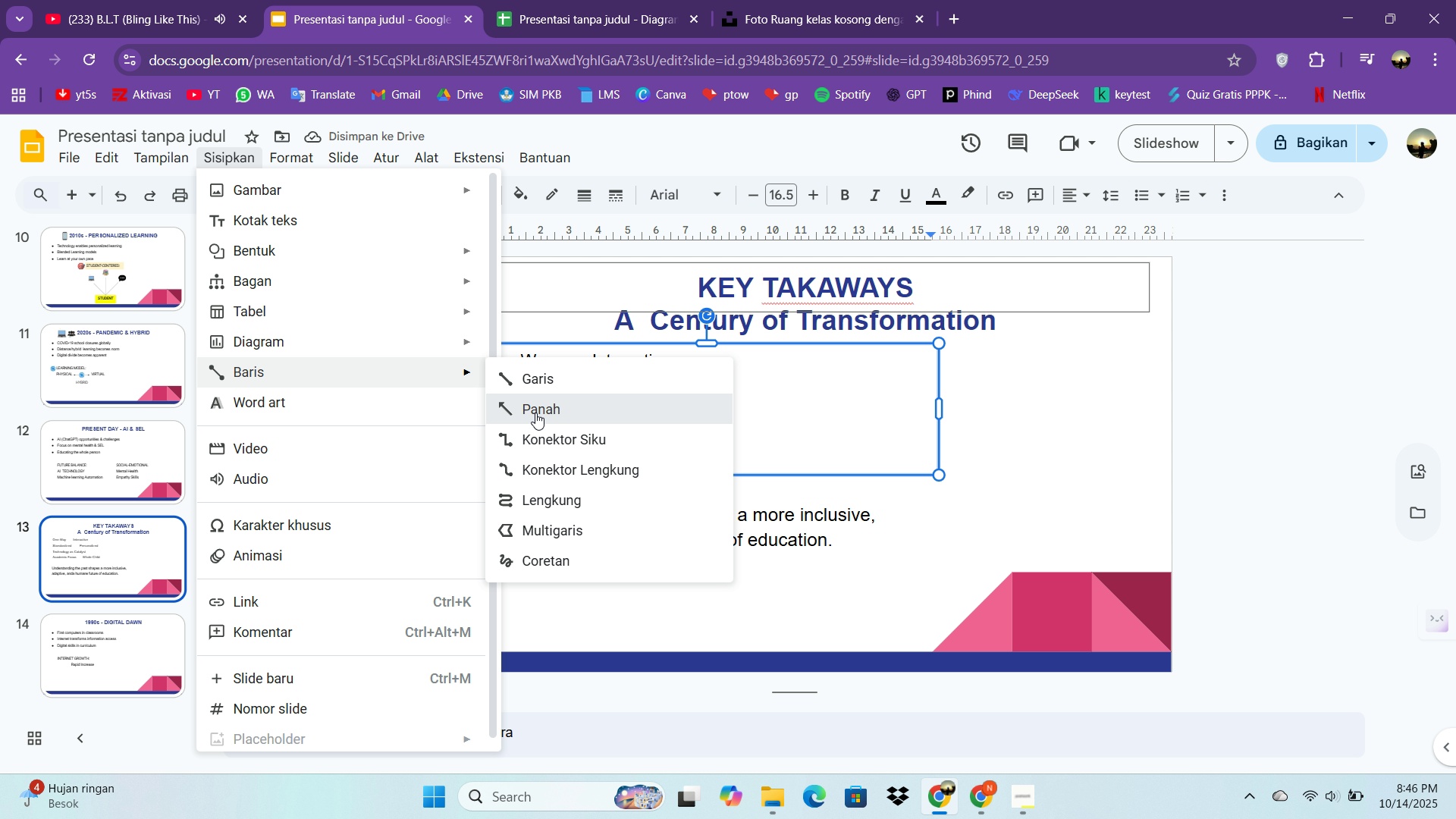 
left_click([535, 413])
 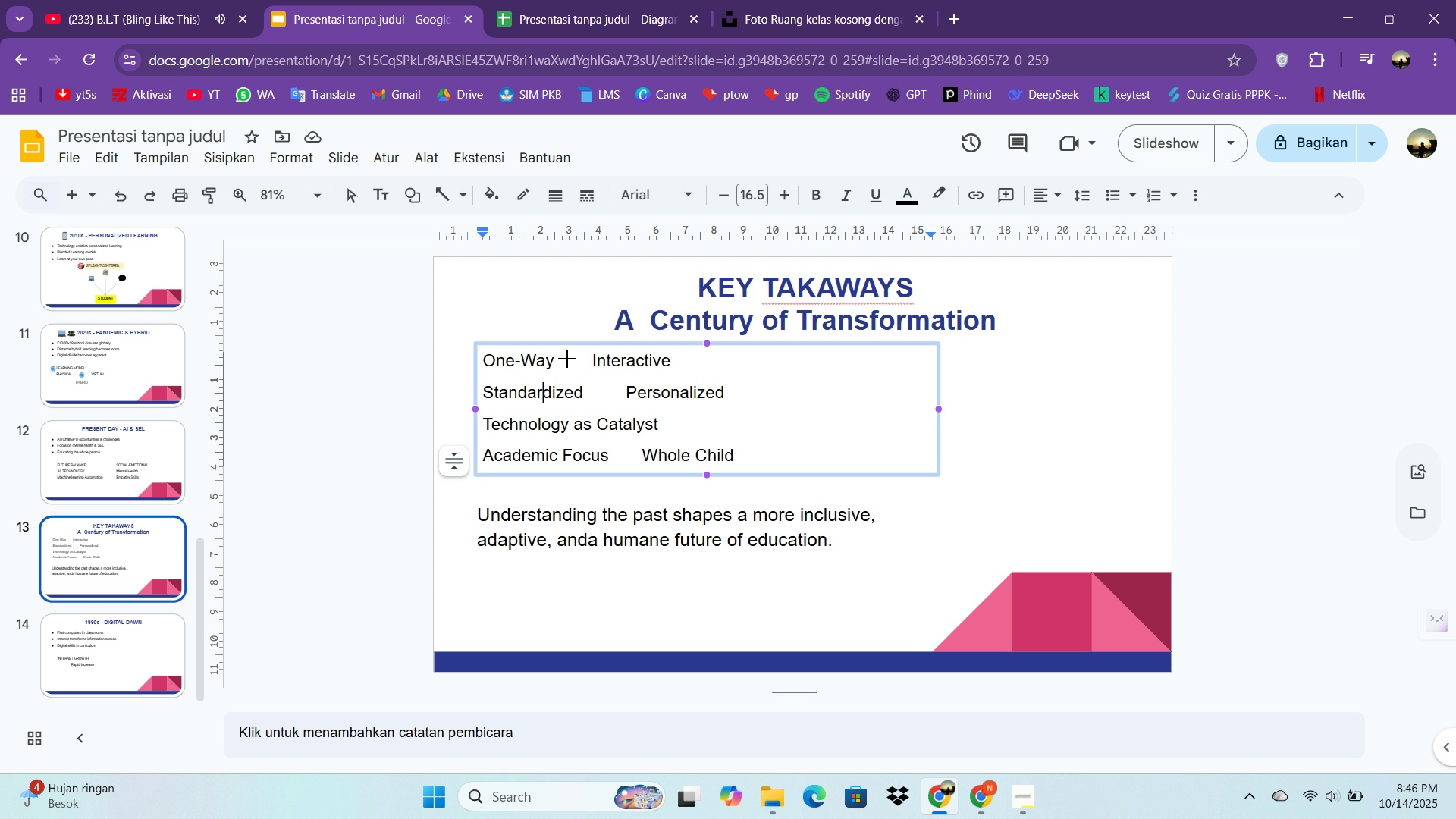 
hold_key(key=ControlLeft, duration=0.85)
 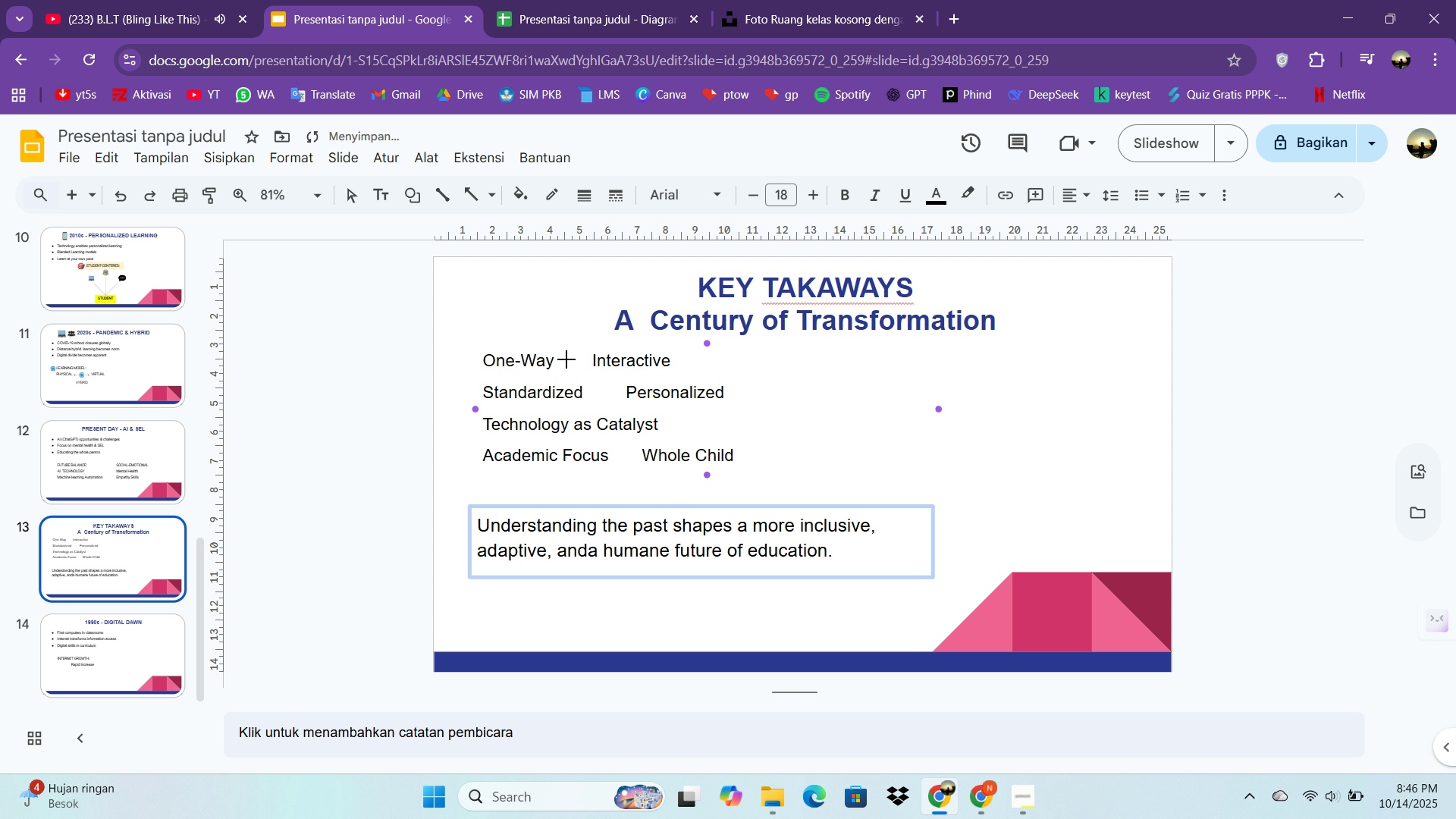 
hold_key(key=Z, duration=0.46)
 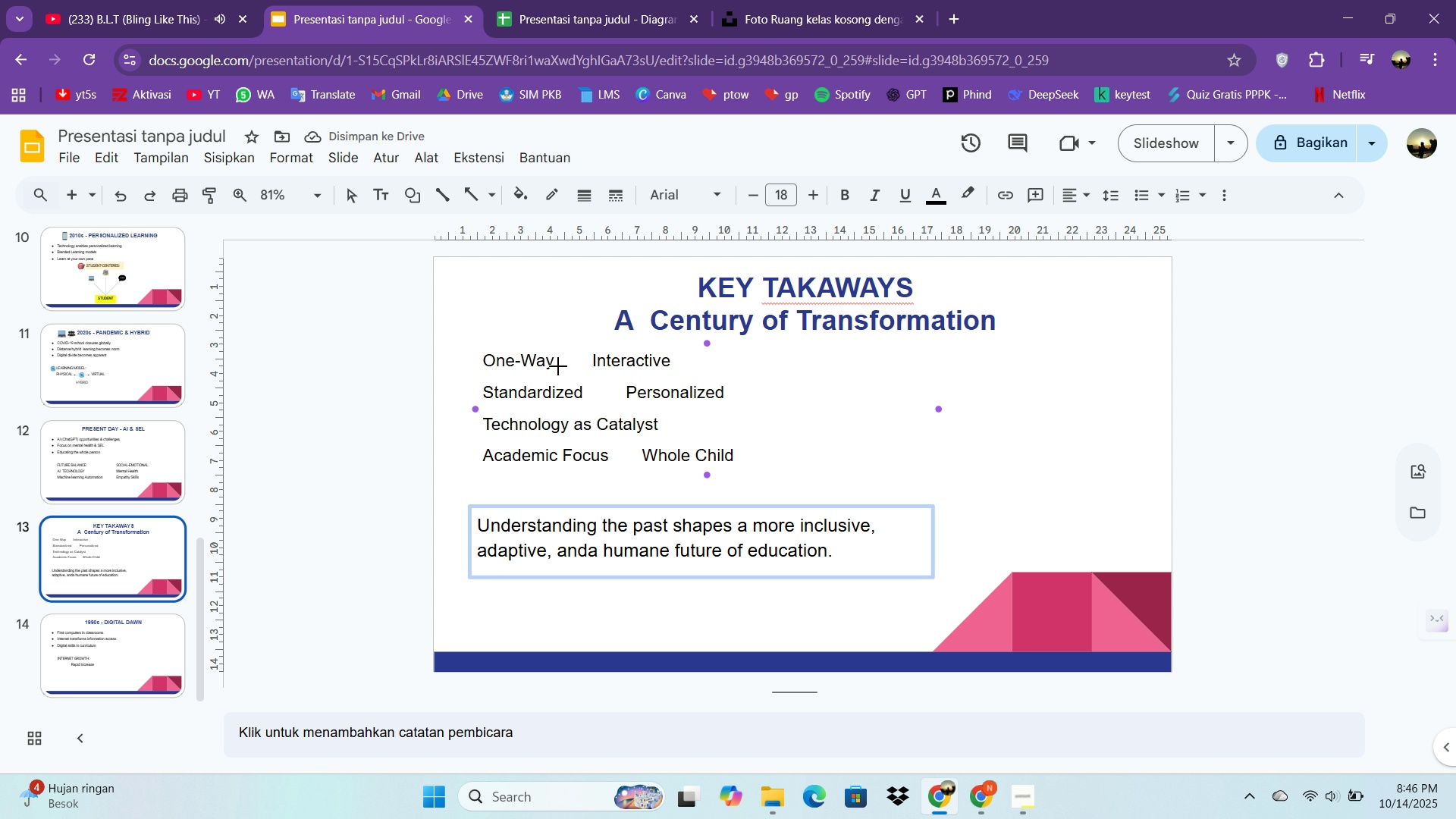 
hold_key(key=ControlLeft, duration=3.95)
hold_key(key=ShiftLeft, duration=3.56)
left_click_drag(start_coordinate=[560, 360], to_coordinate=[585, 359])
 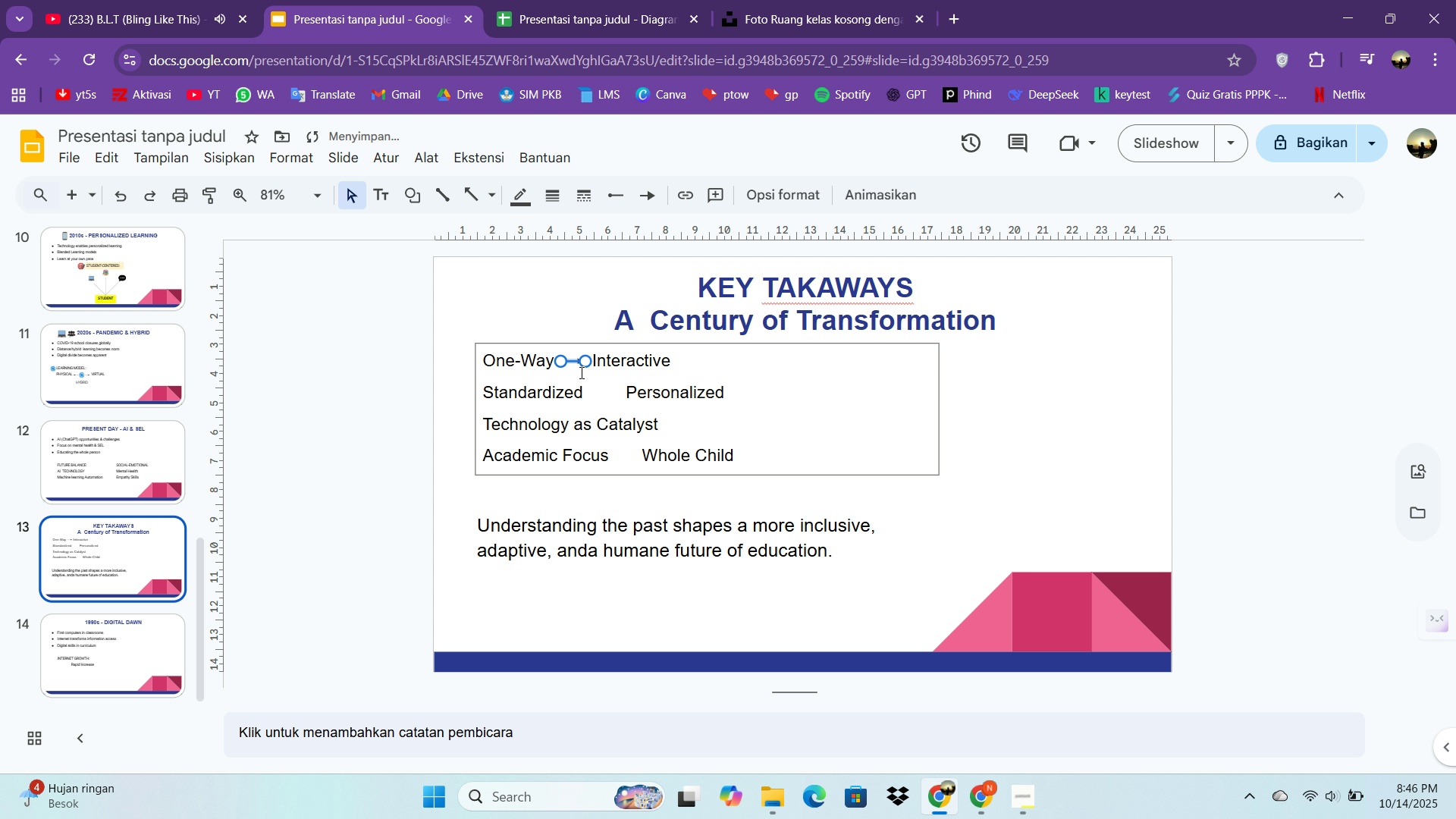 
key(Control+C)
 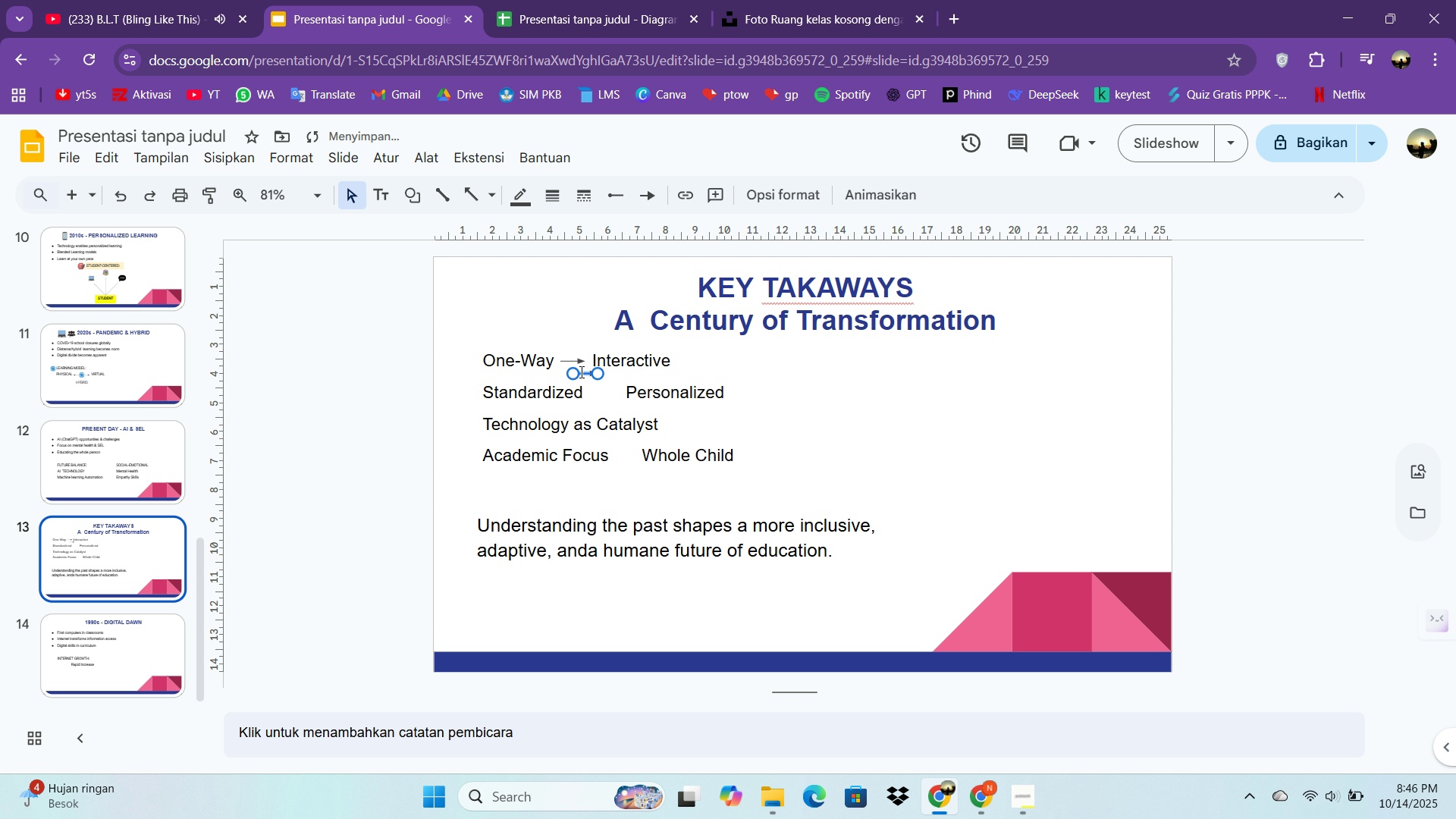 
key(Control+V)
 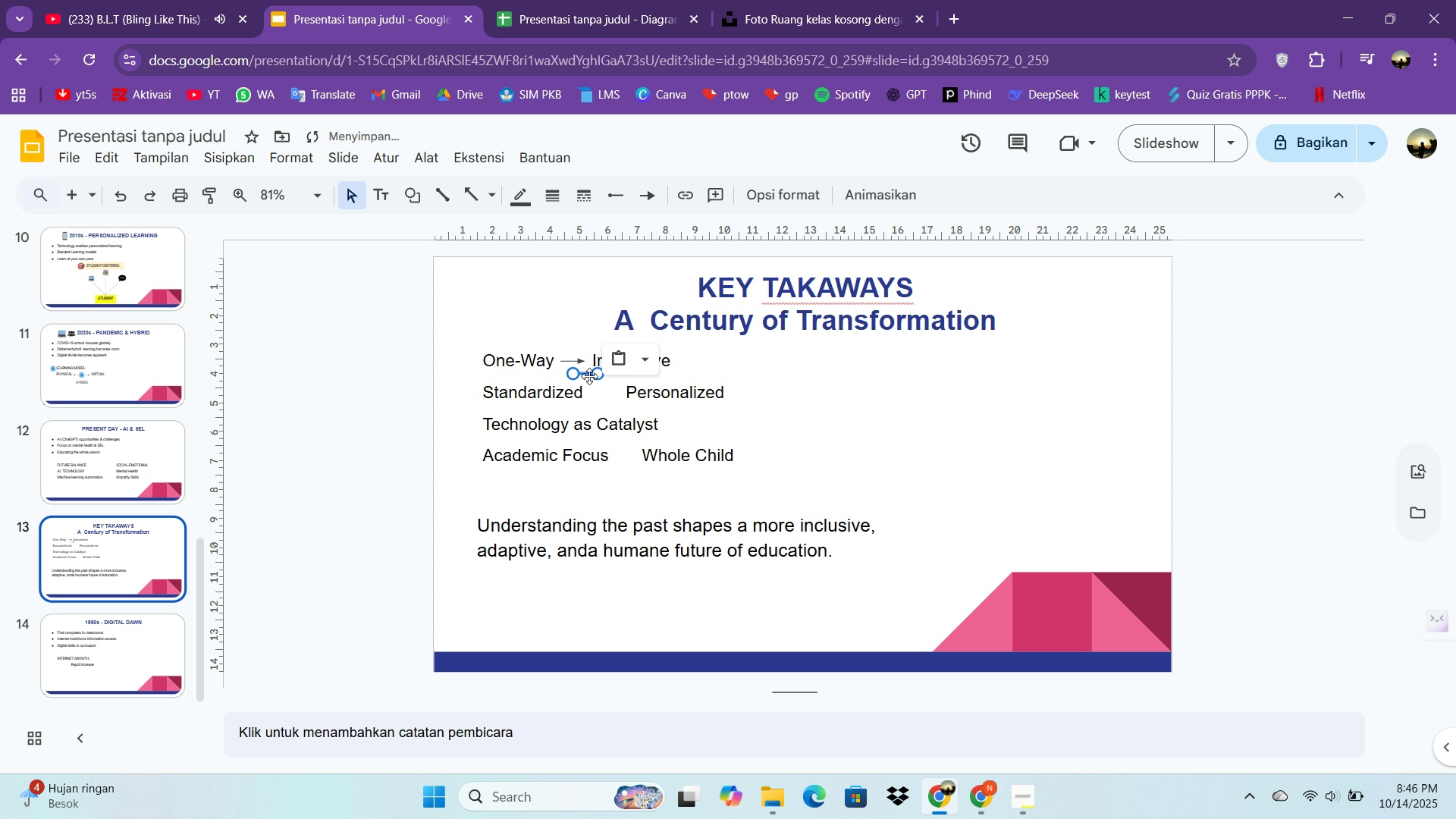 
left_click_drag(start_coordinate=[588, 376], to_coordinate=[607, 395])
 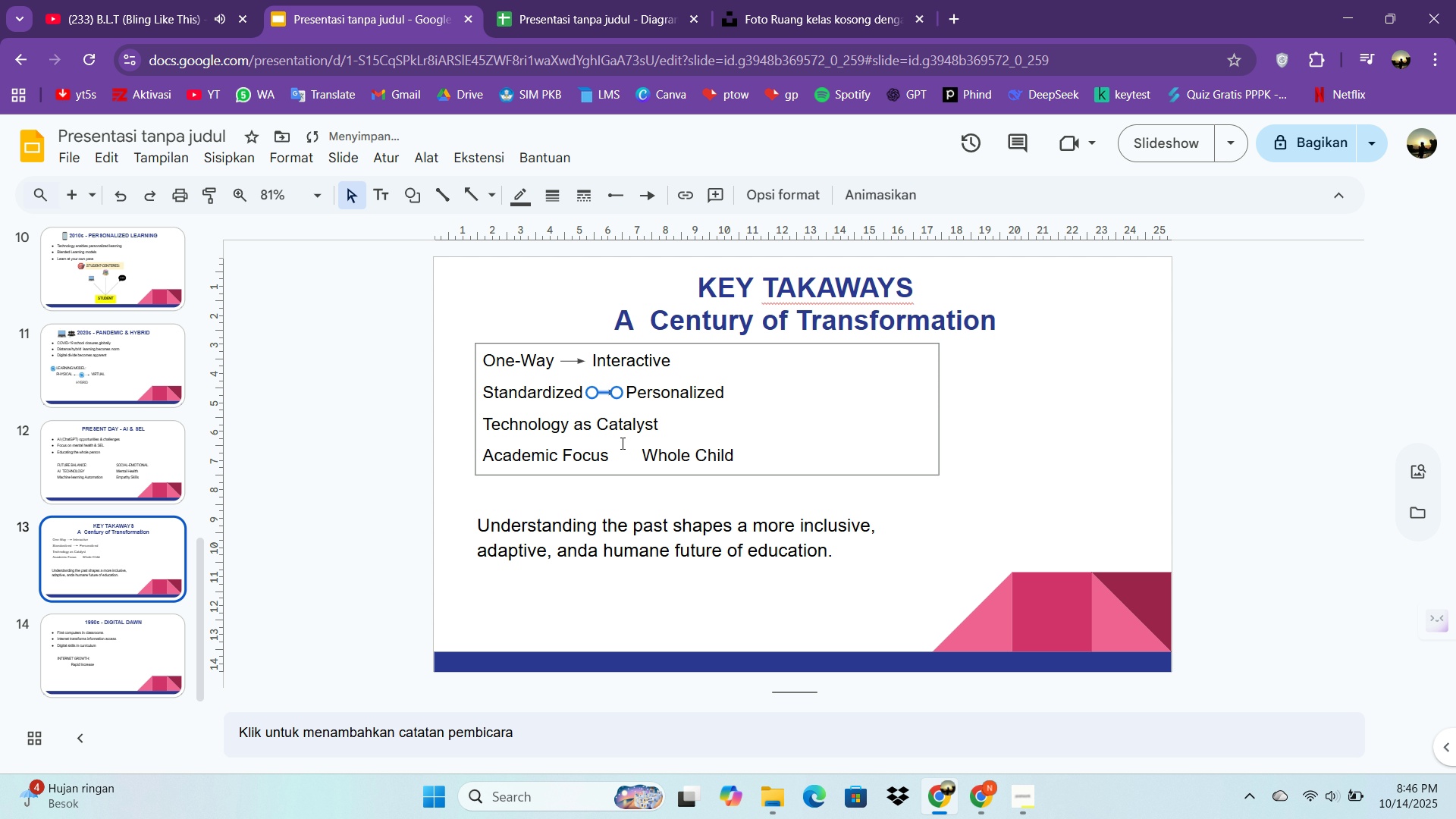 
key(Control+C)
 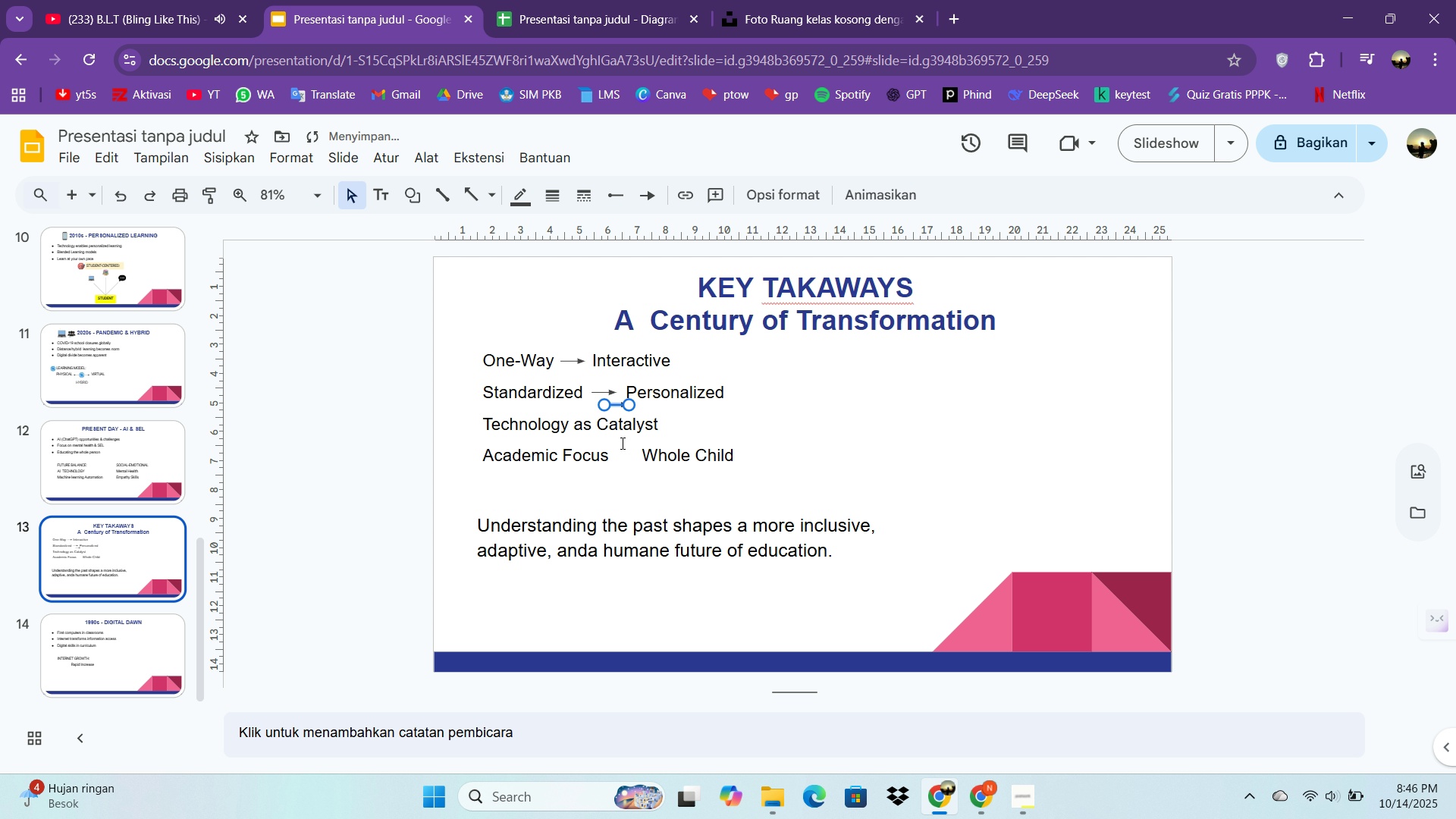 
key(Control+V)
 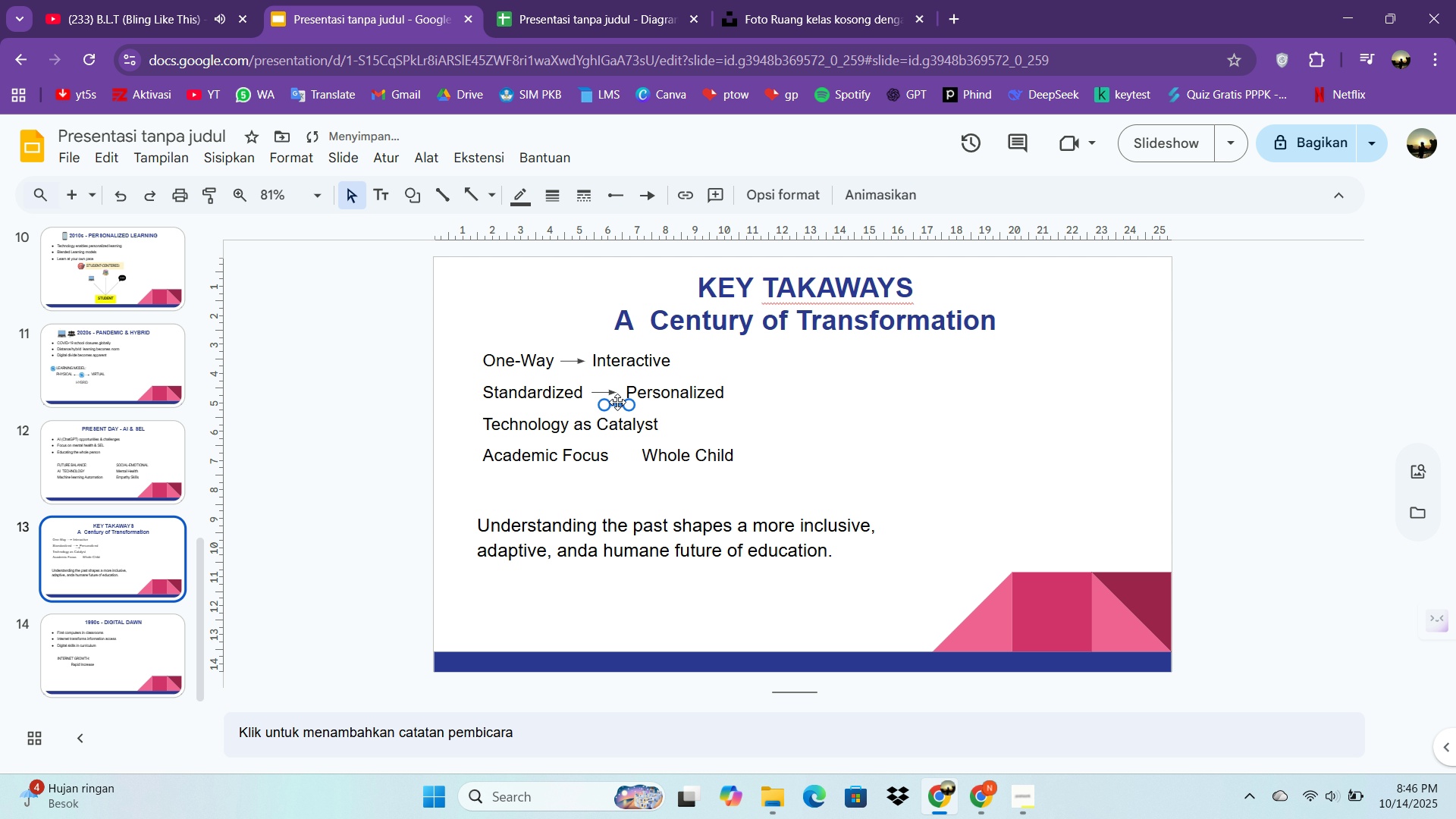 
left_click_drag(start_coordinate=[617, 403], to_coordinate=[627, 455])
 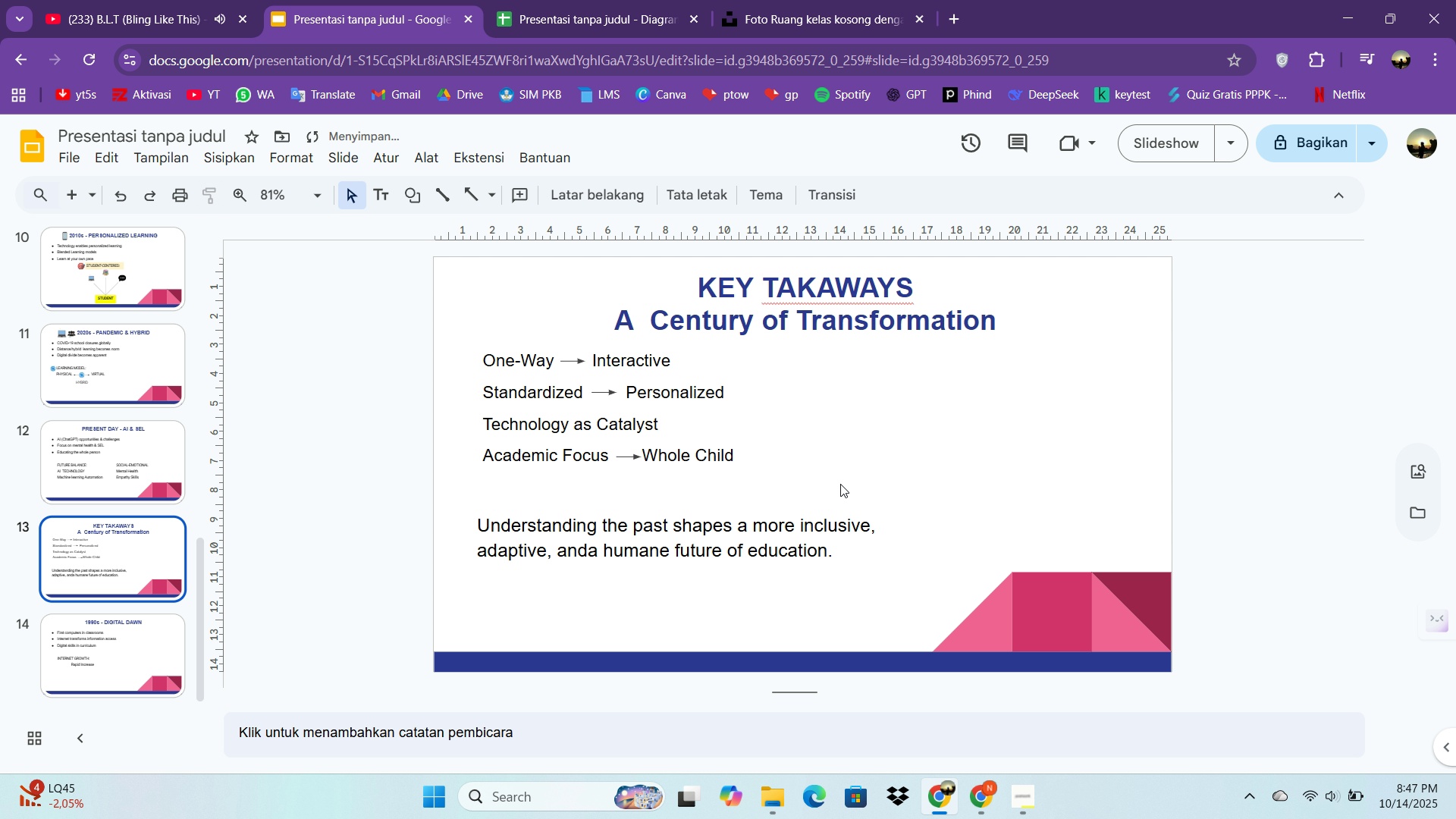 
left_click([840, 484])
 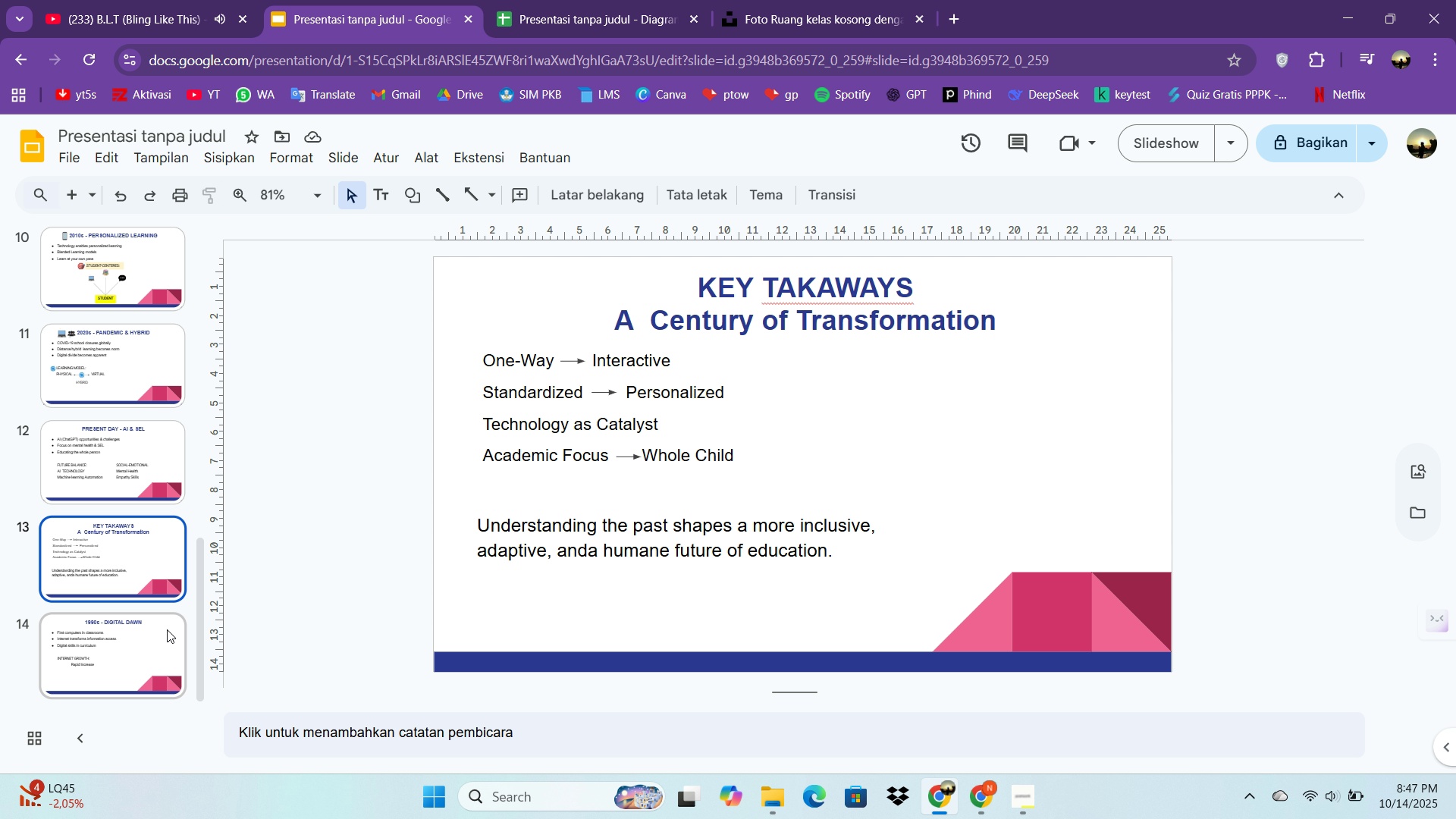 
wait(5.93)
 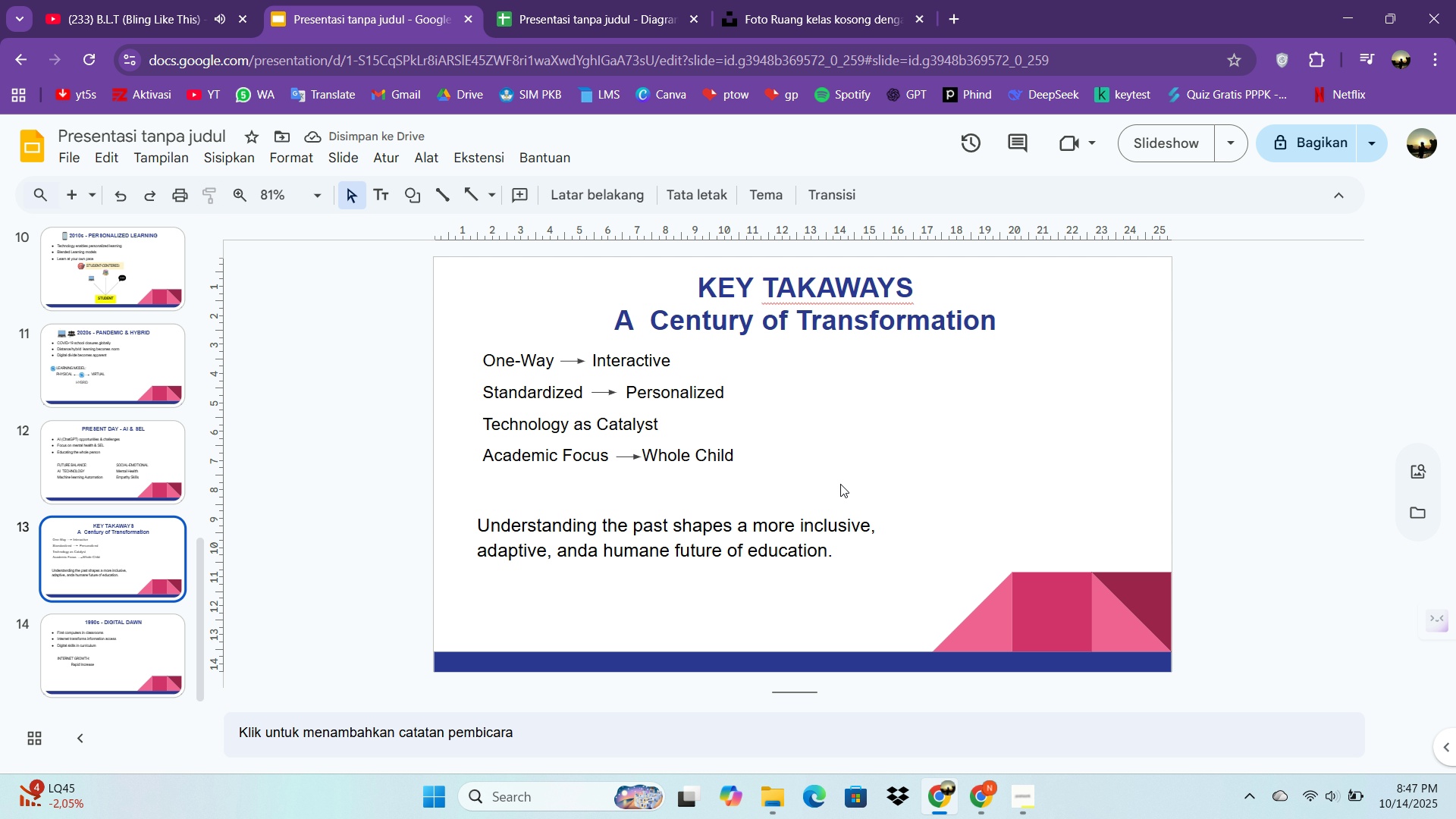 
left_click([136, 670])
 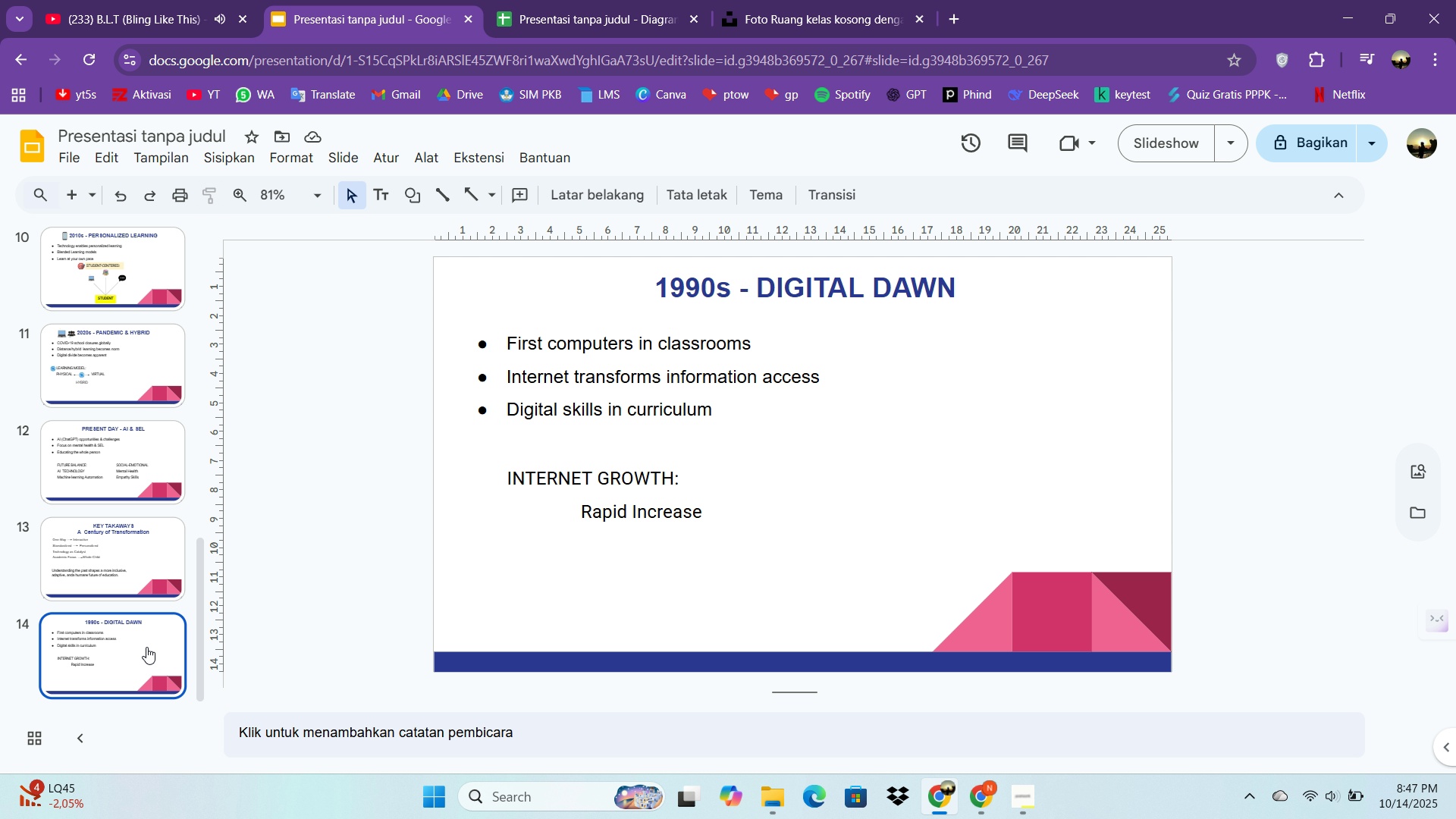 
right_click([146, 647])
 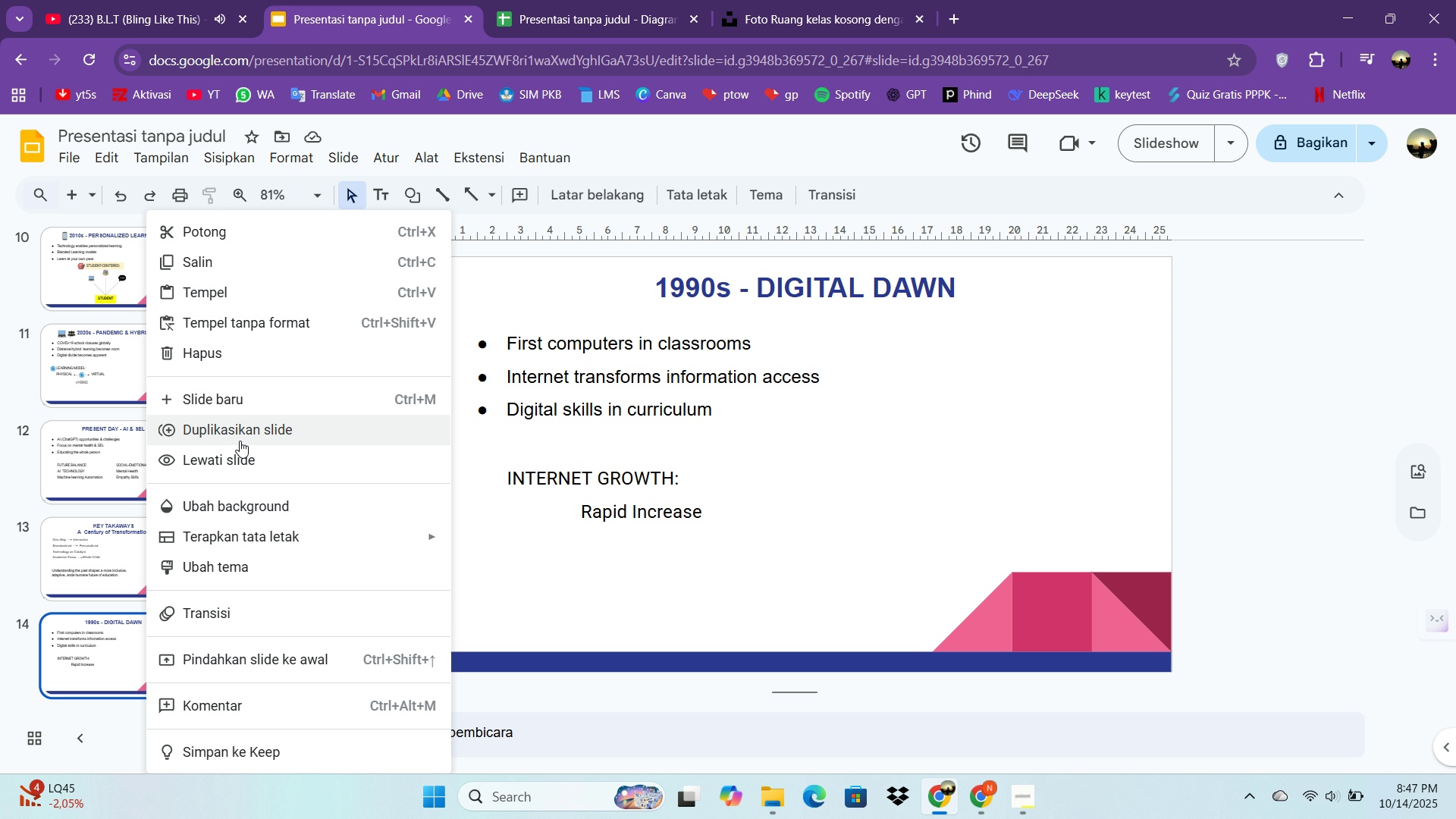 
left_click([240, 441])
 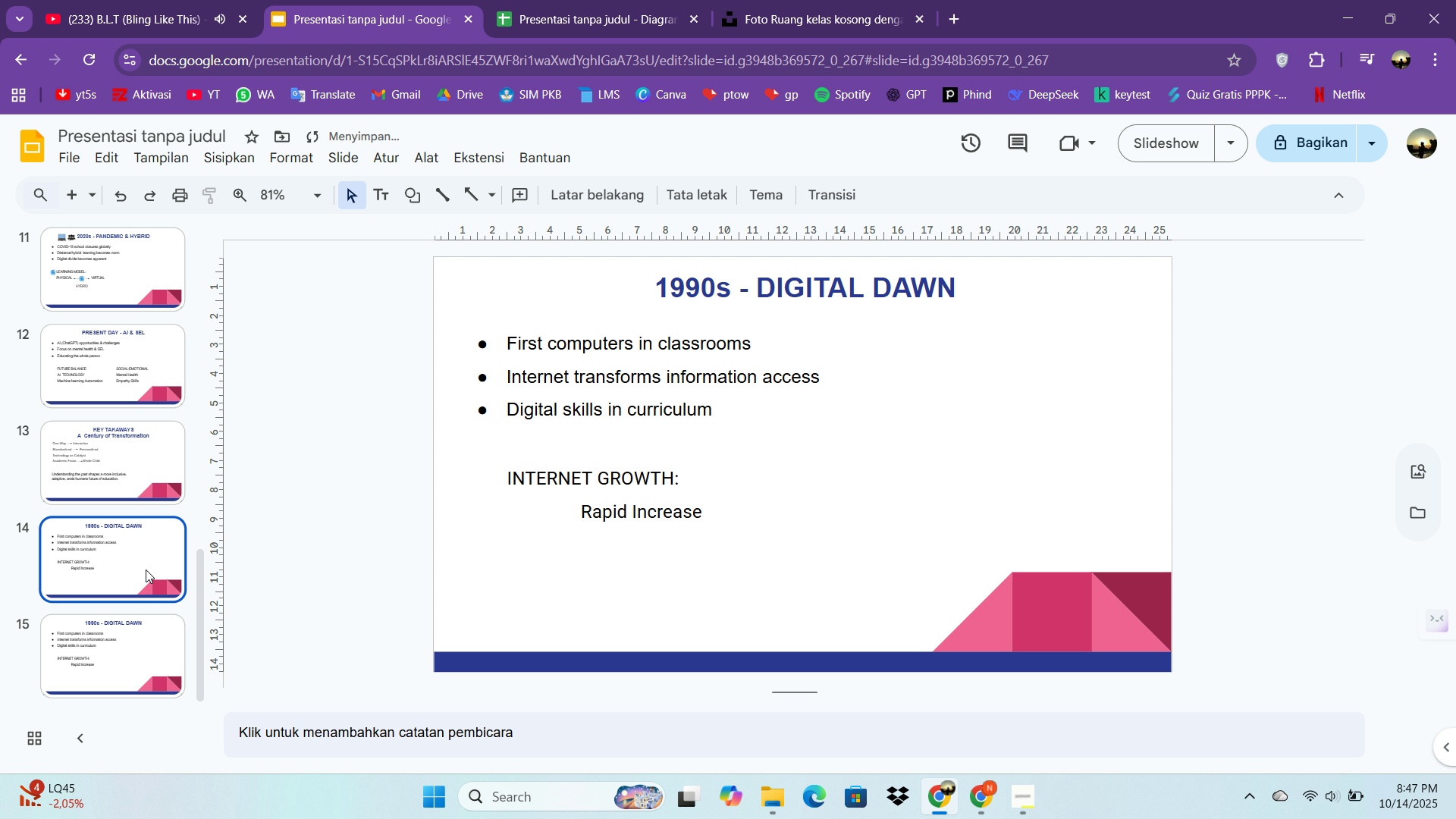 
double_click([146, 570])
 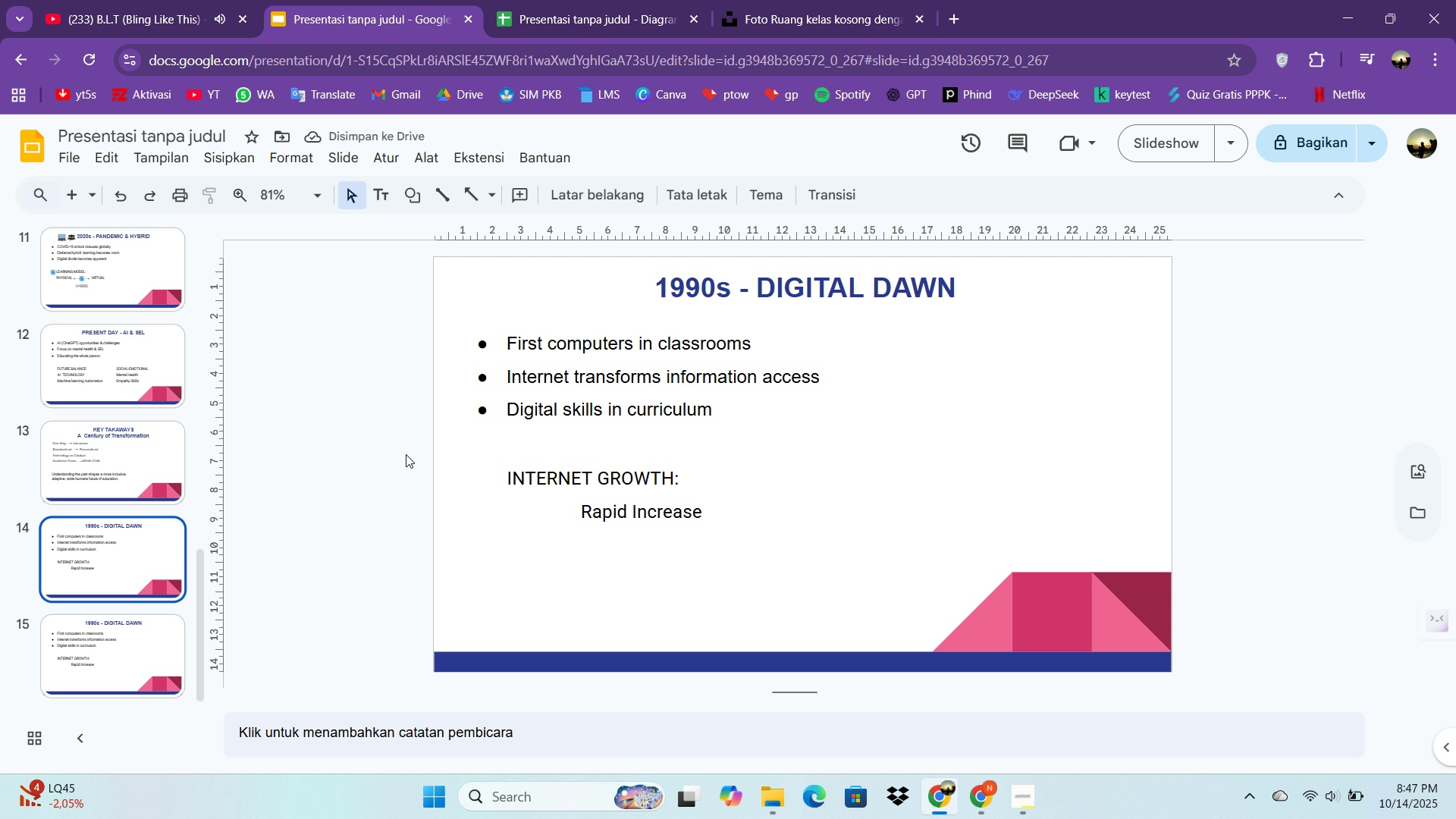 
double_click([780, 295])
 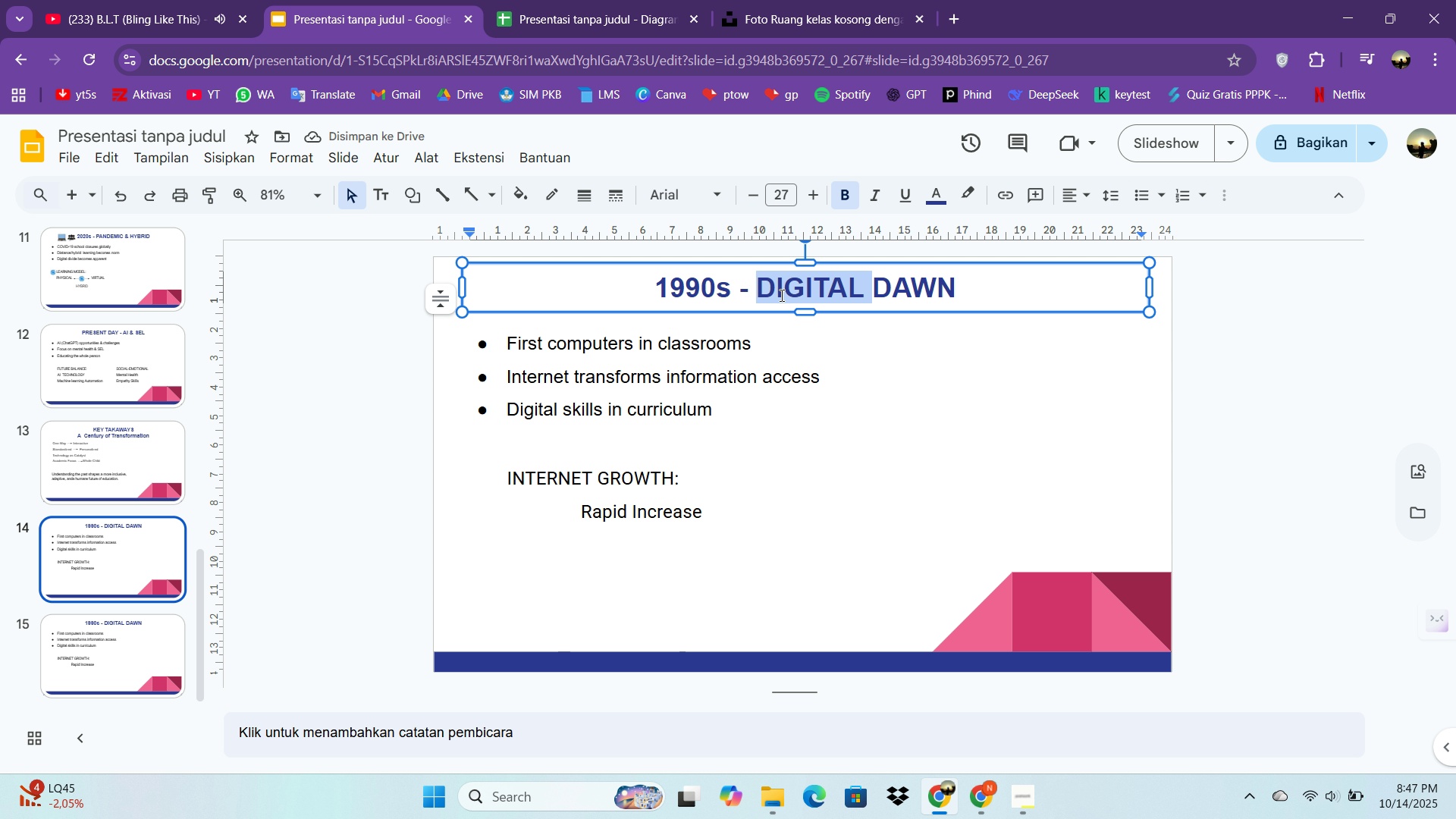 
triple_click([780, 295])
 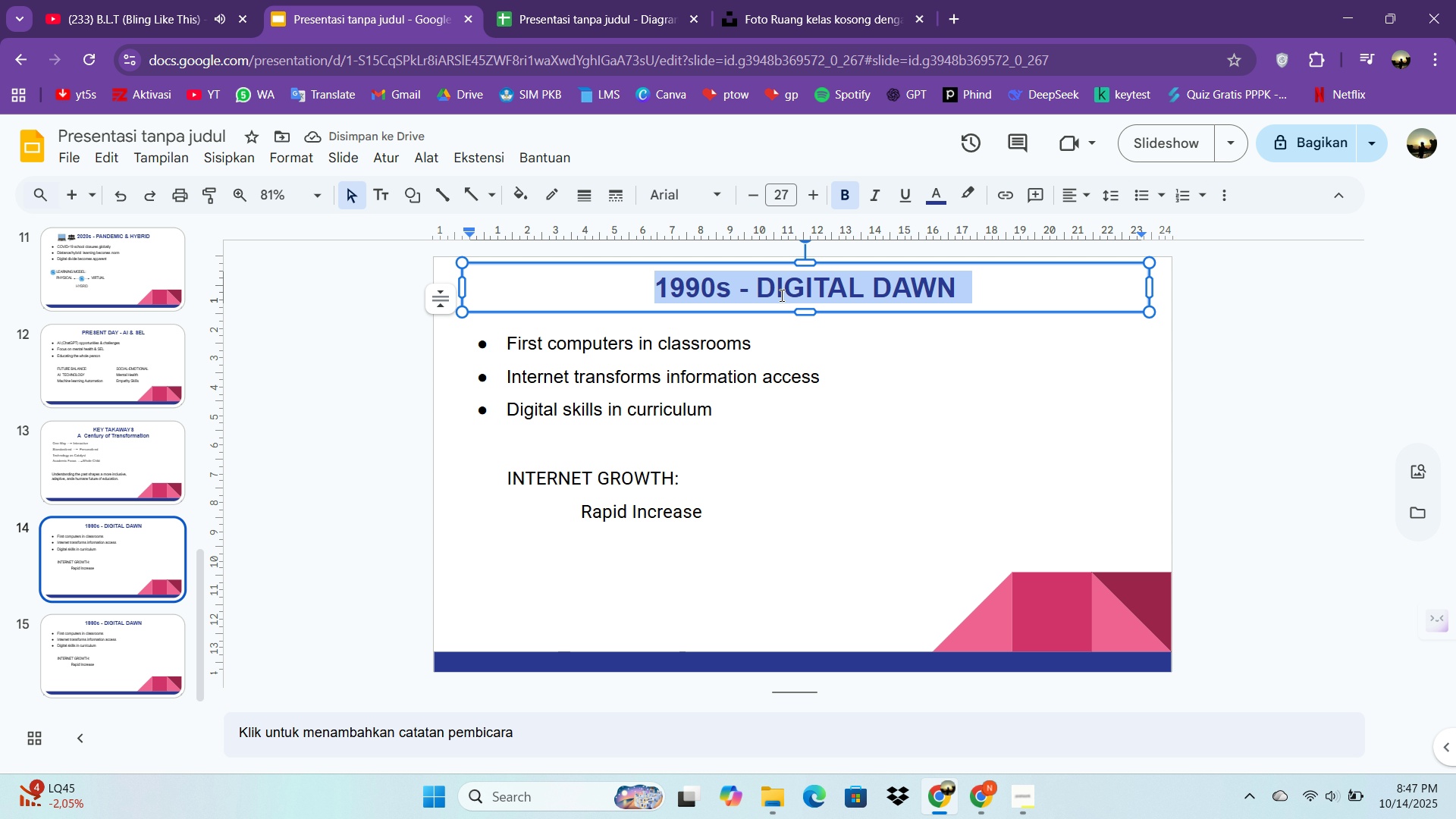 
key(Control+A)
 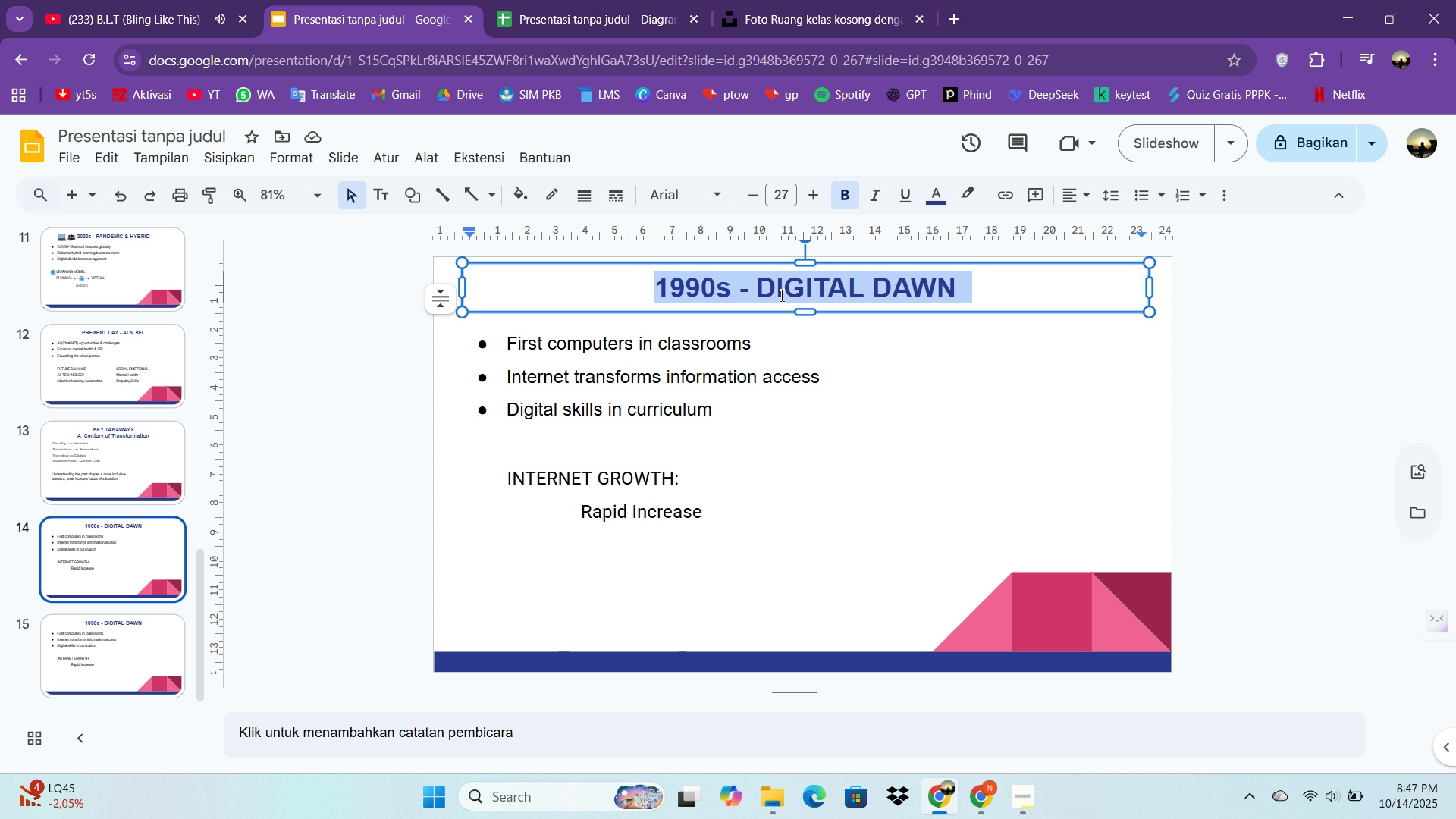 
type(RE)
key(Backspace)
key(Backspace)
type(references & So)
key(Backspace)
key(Backspace)
type(sources)
 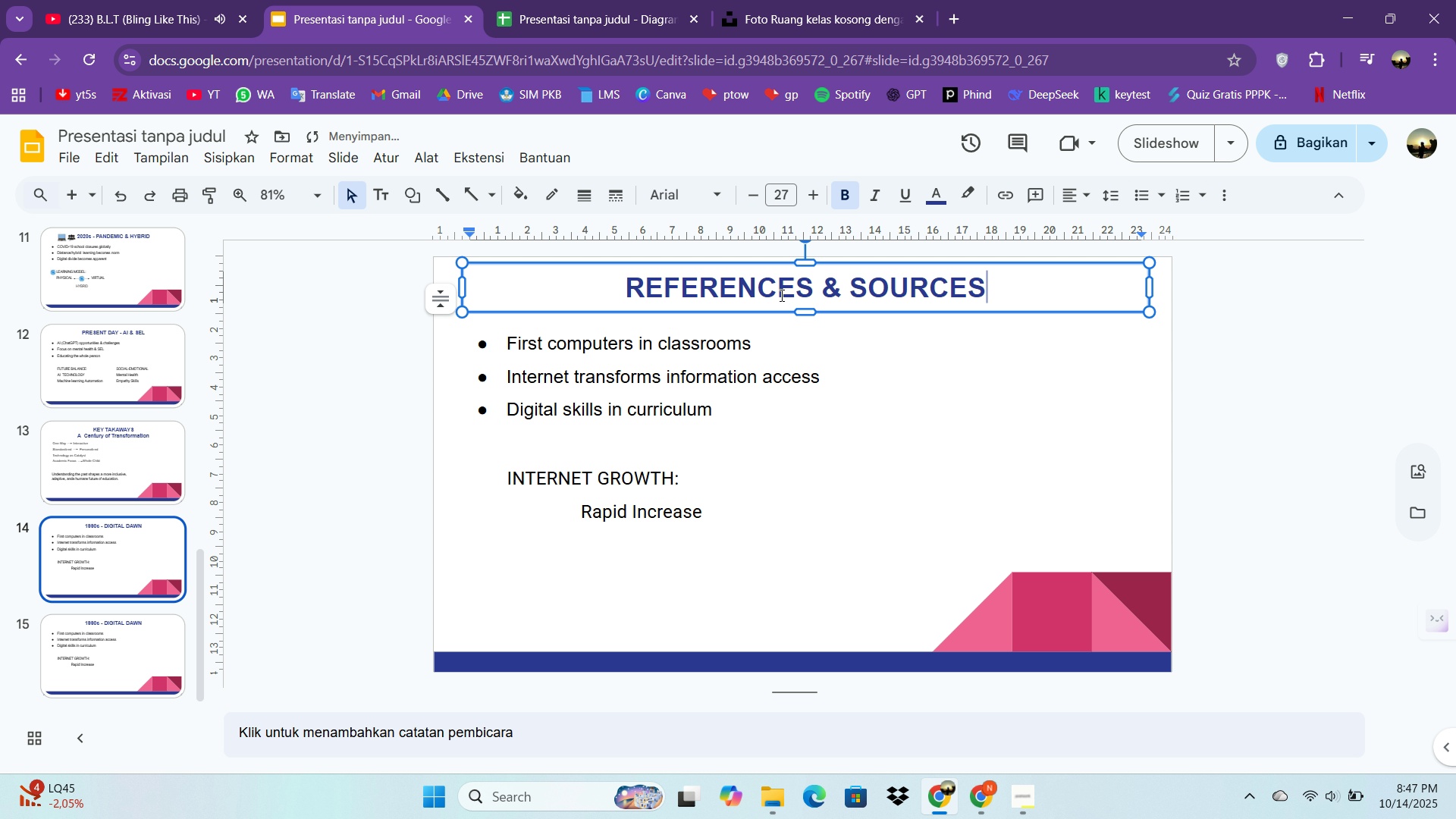 
left_click([703, 403])
 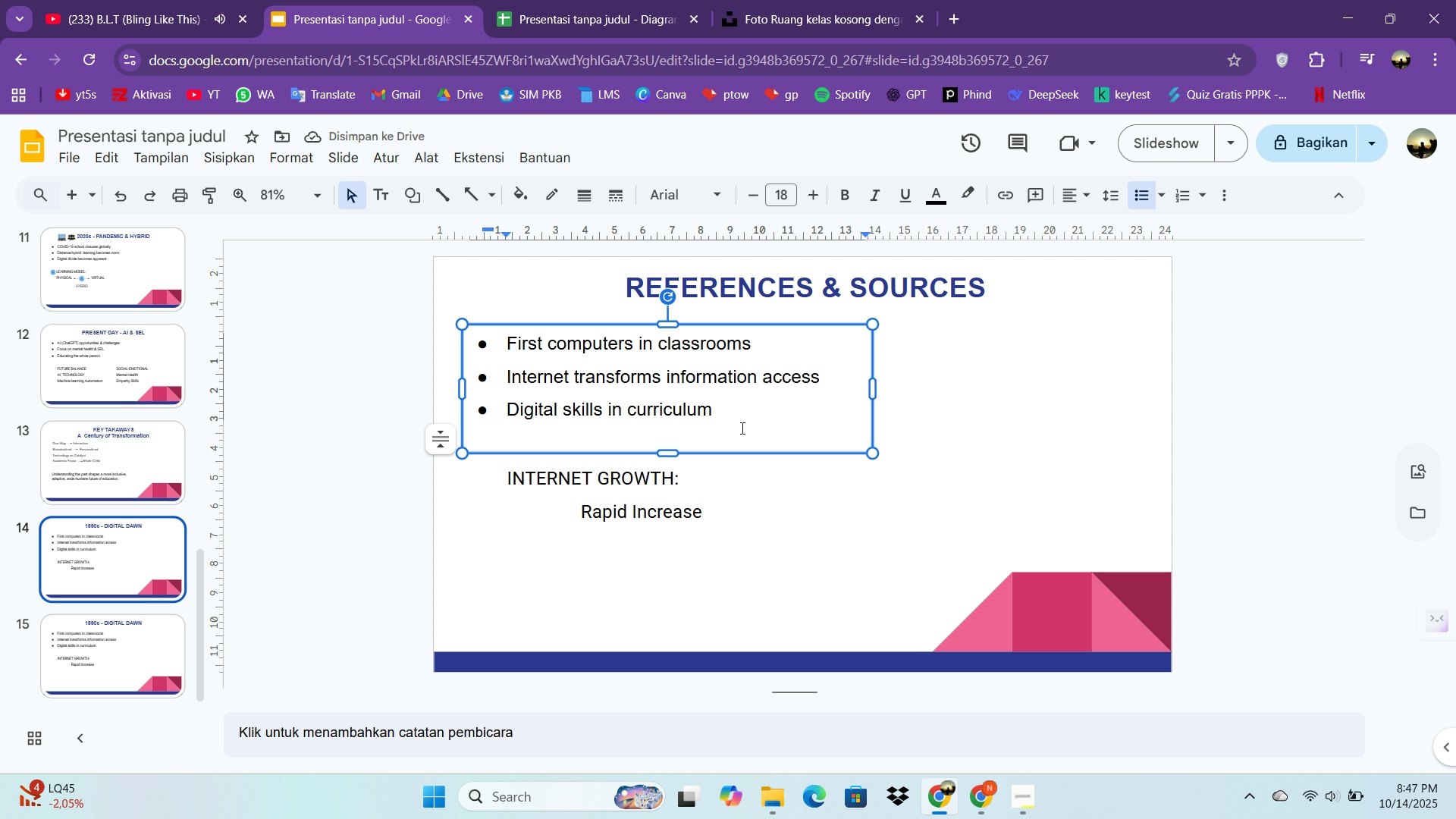 
left_click([741, 428])
 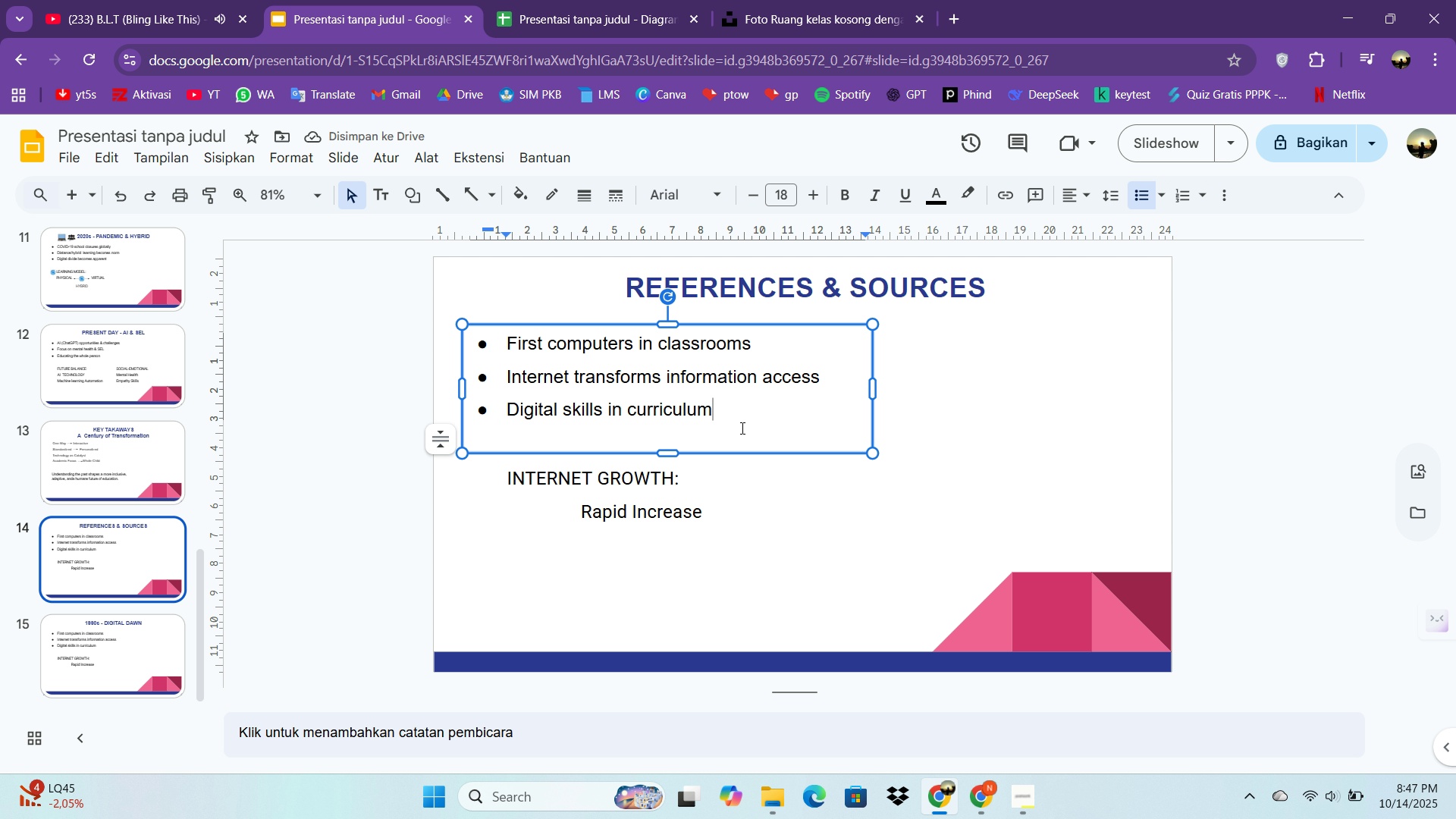 
key(Control+ControlLeft)
 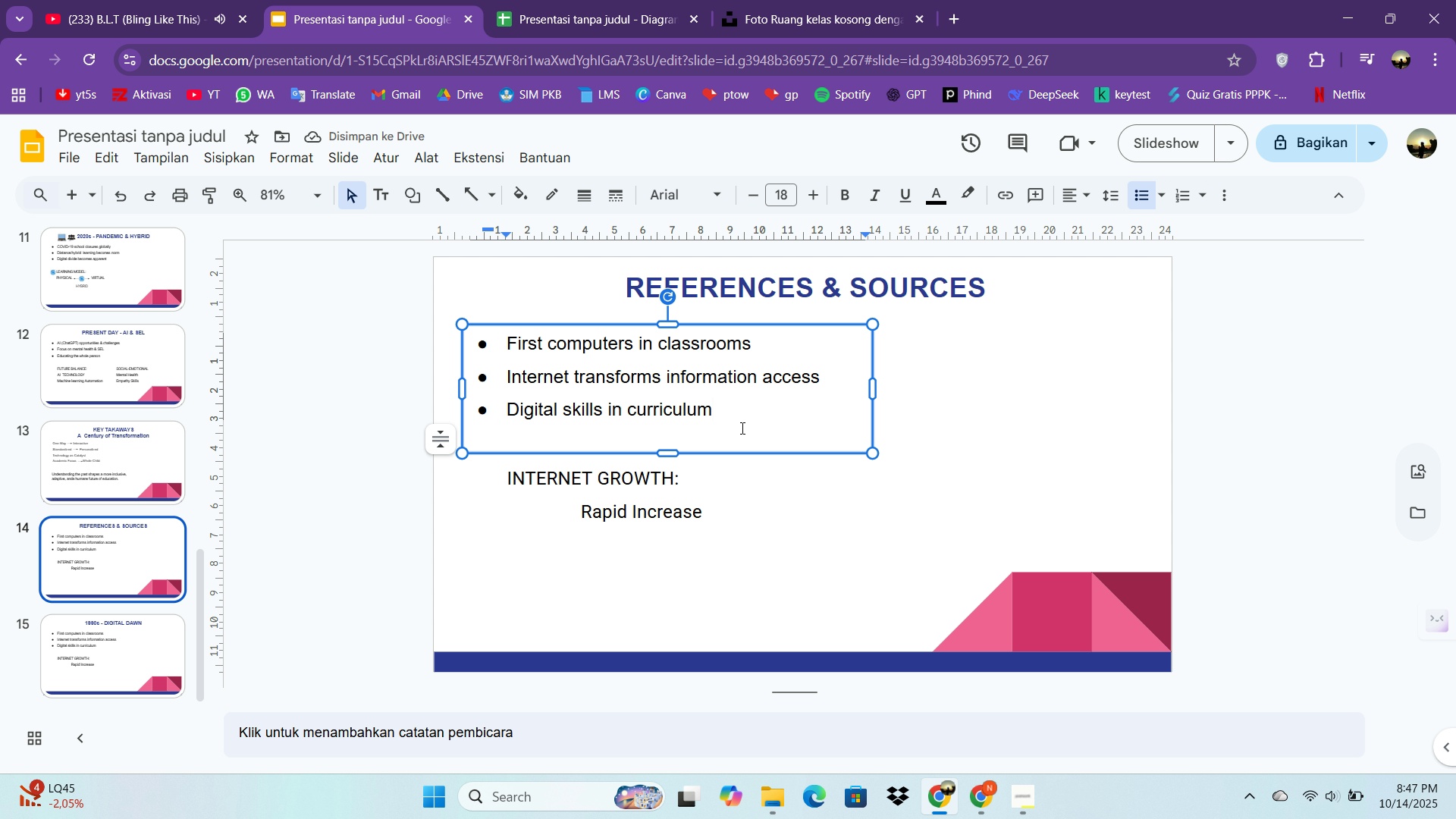 
key(Control+A)
 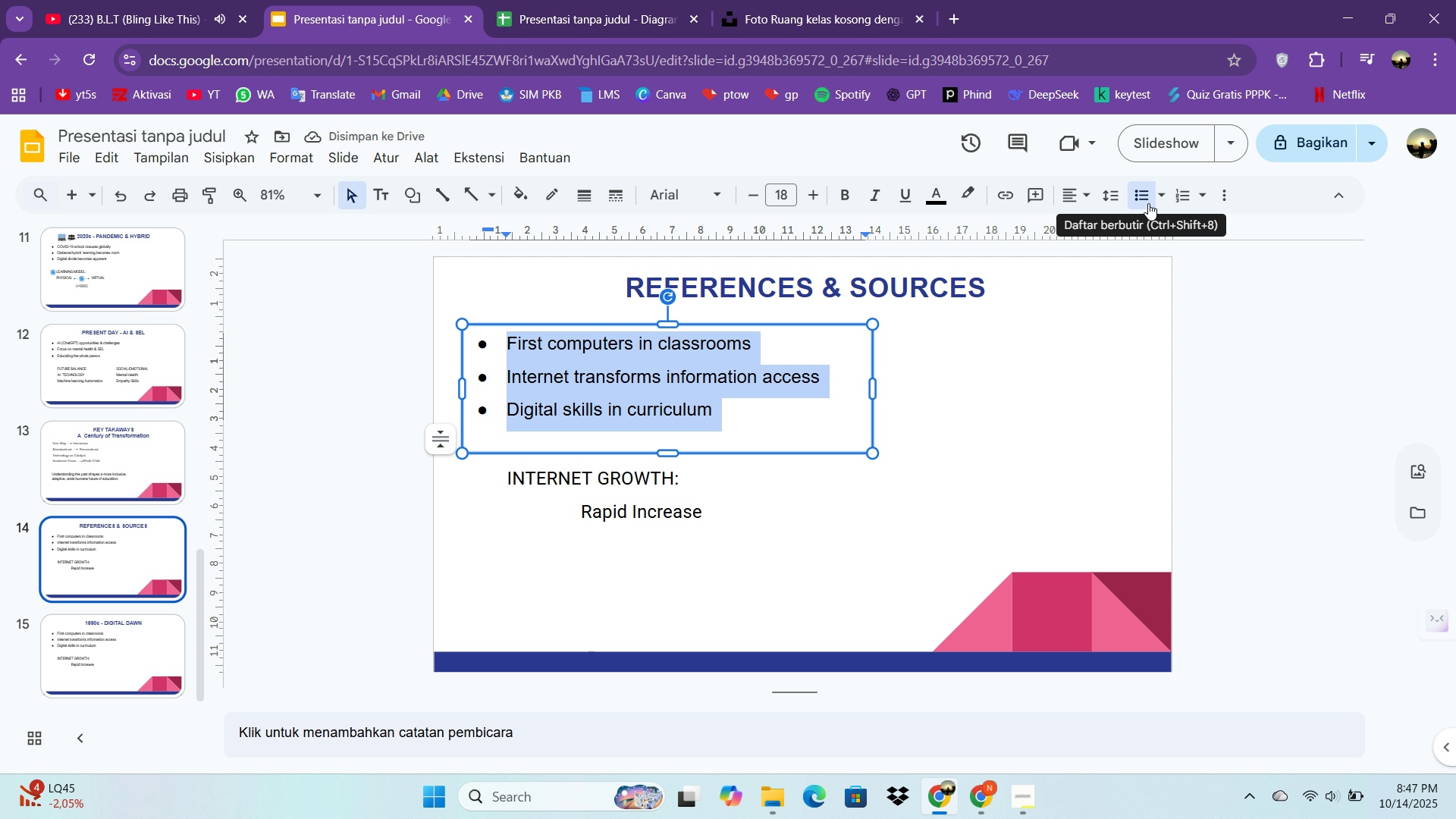 
double_click([1154, 198])
 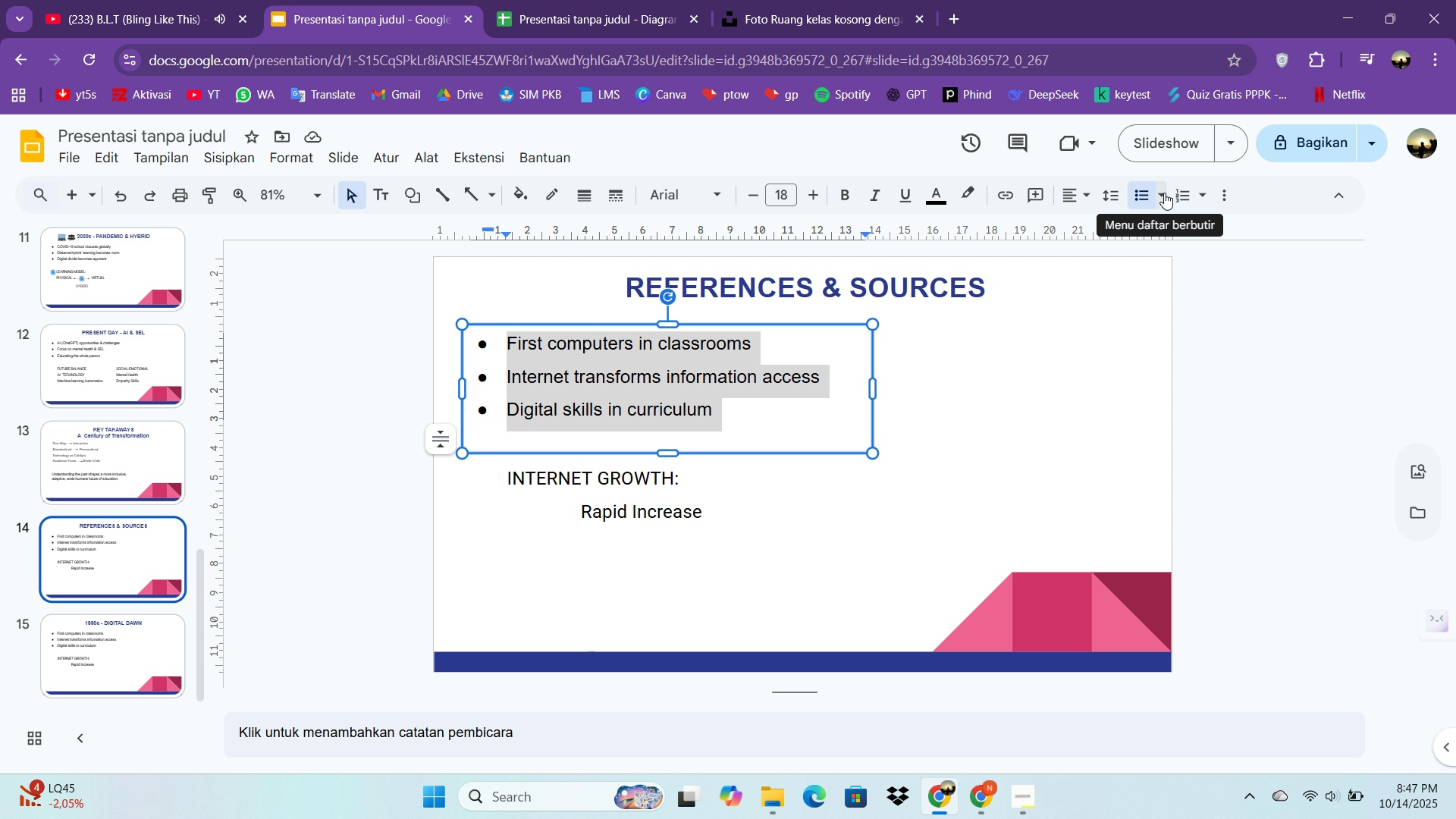 
left_click([1164, 193])
 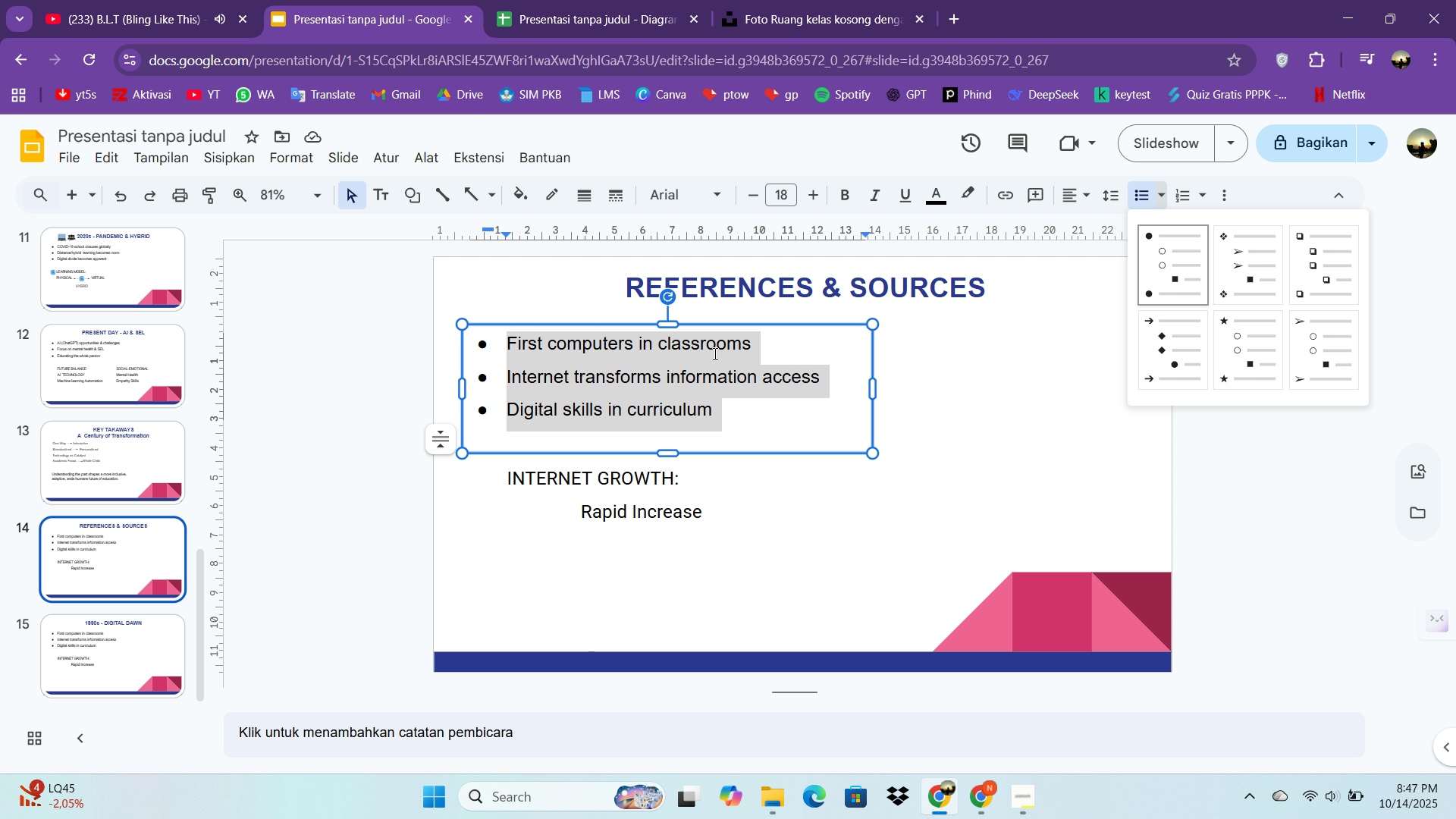 
key(Backspace)
 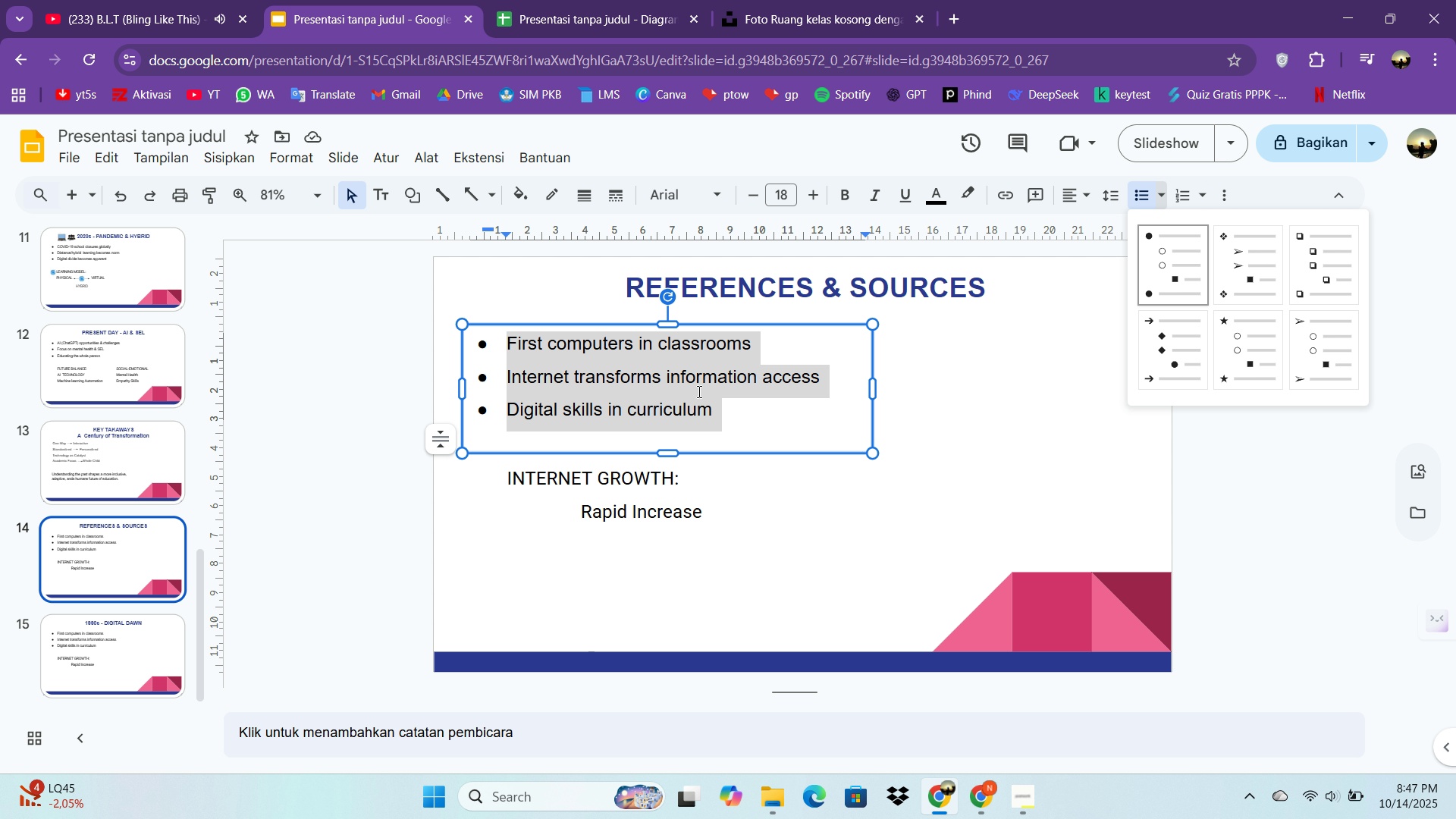 
double_click([669, 460])
 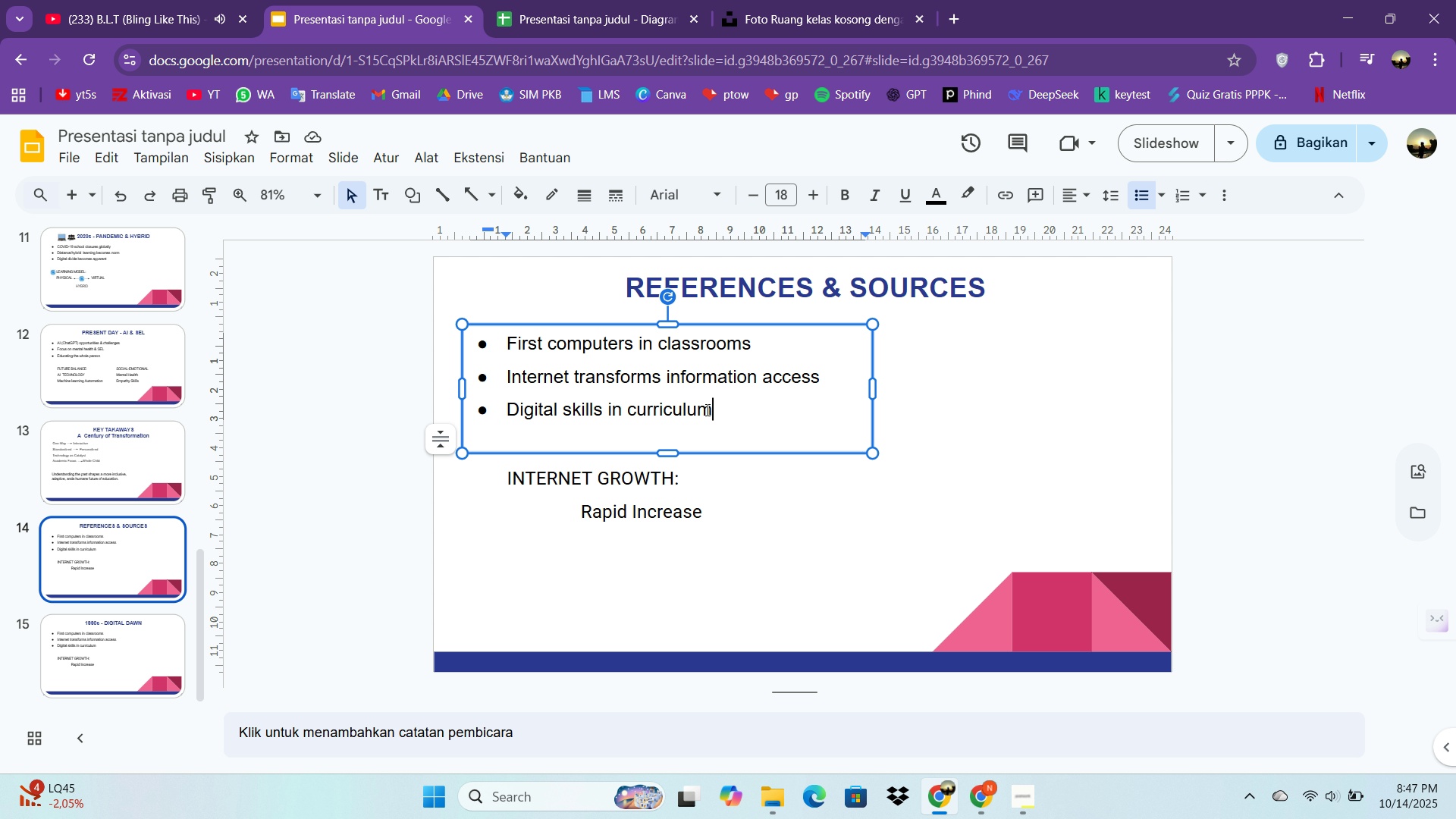 
triple_click([706, 410])
 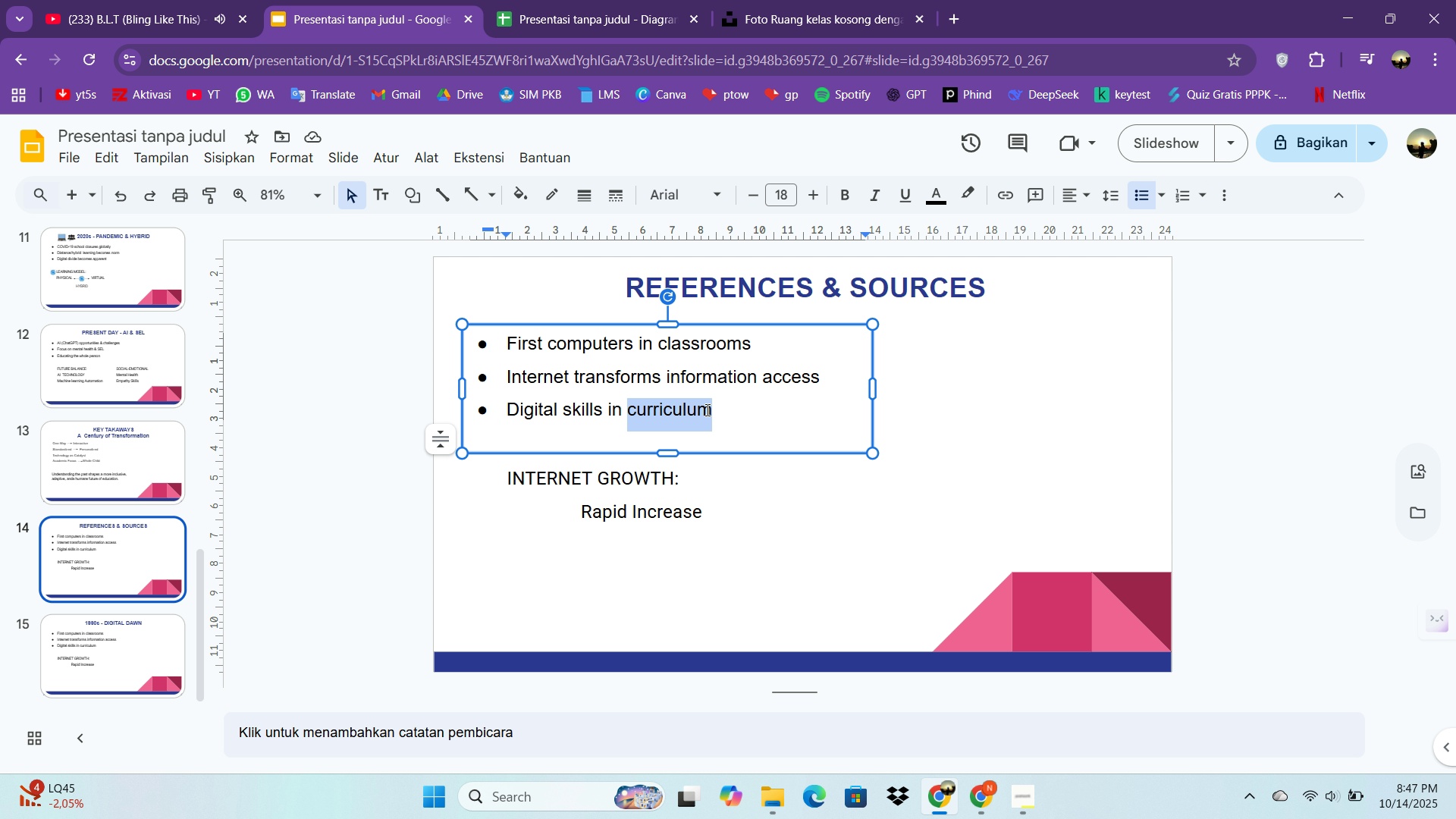 
triple_click([706, 410])
 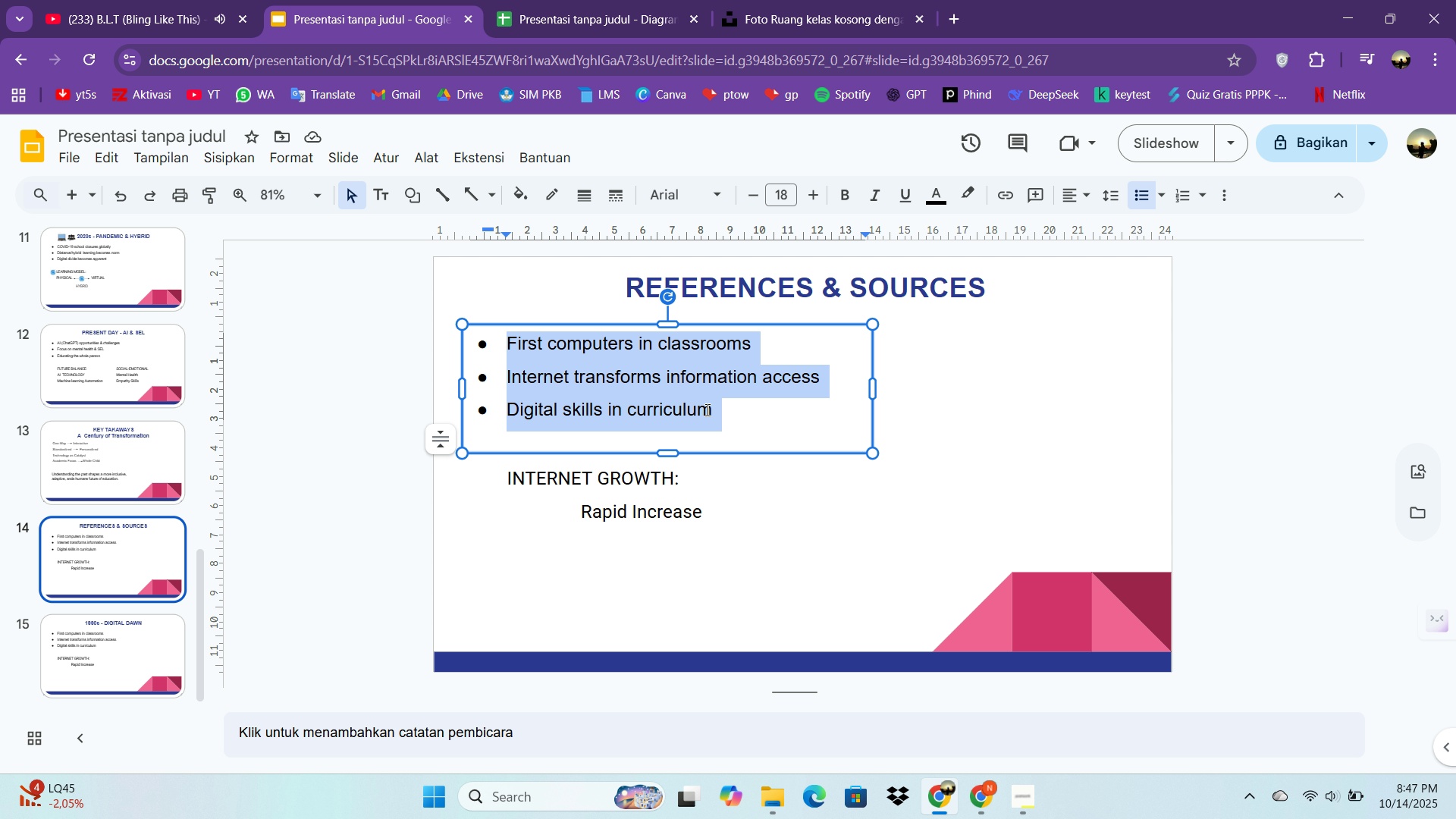 
key(Control+ControlLeft)
 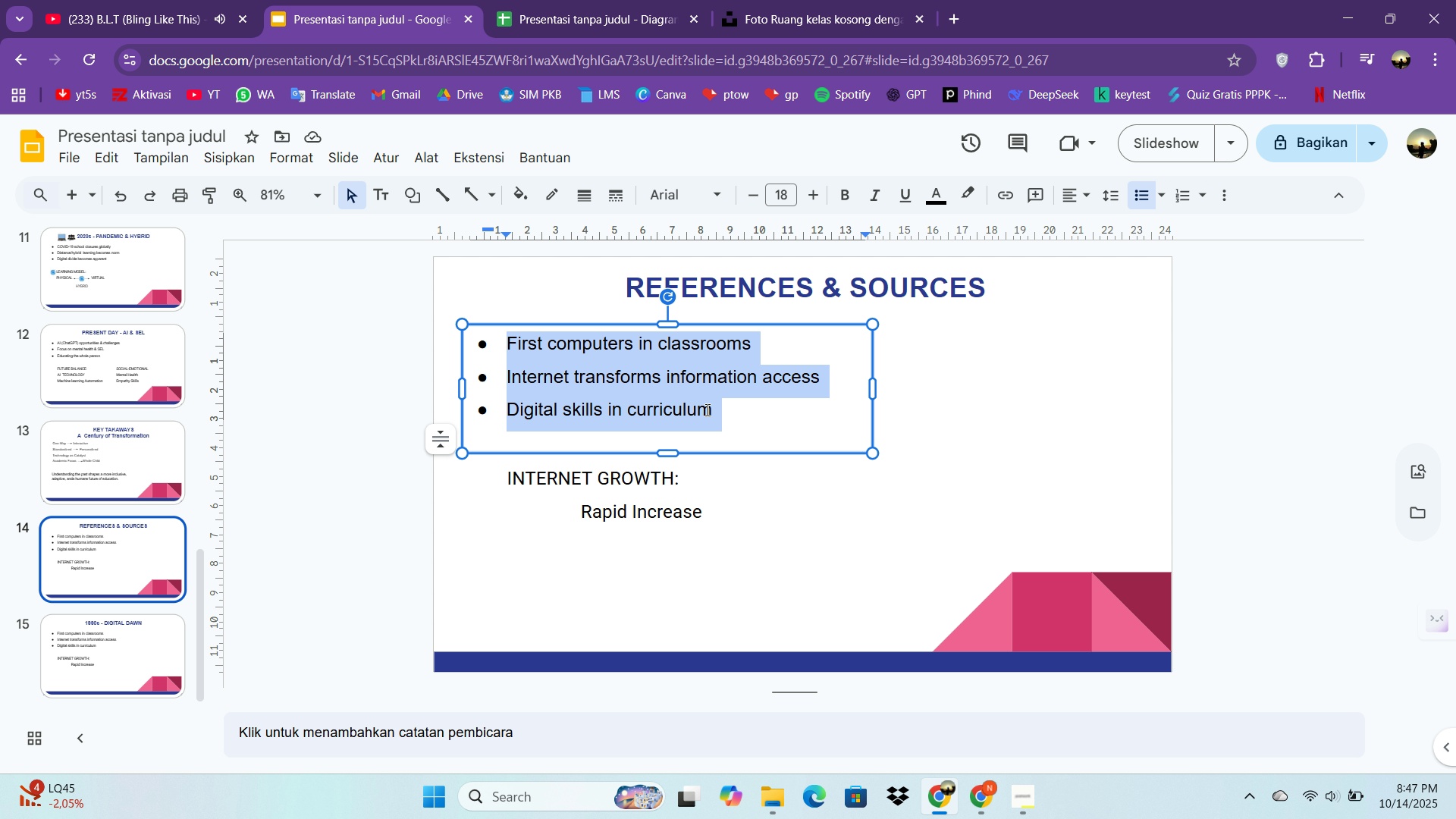 
key(Control+A)
 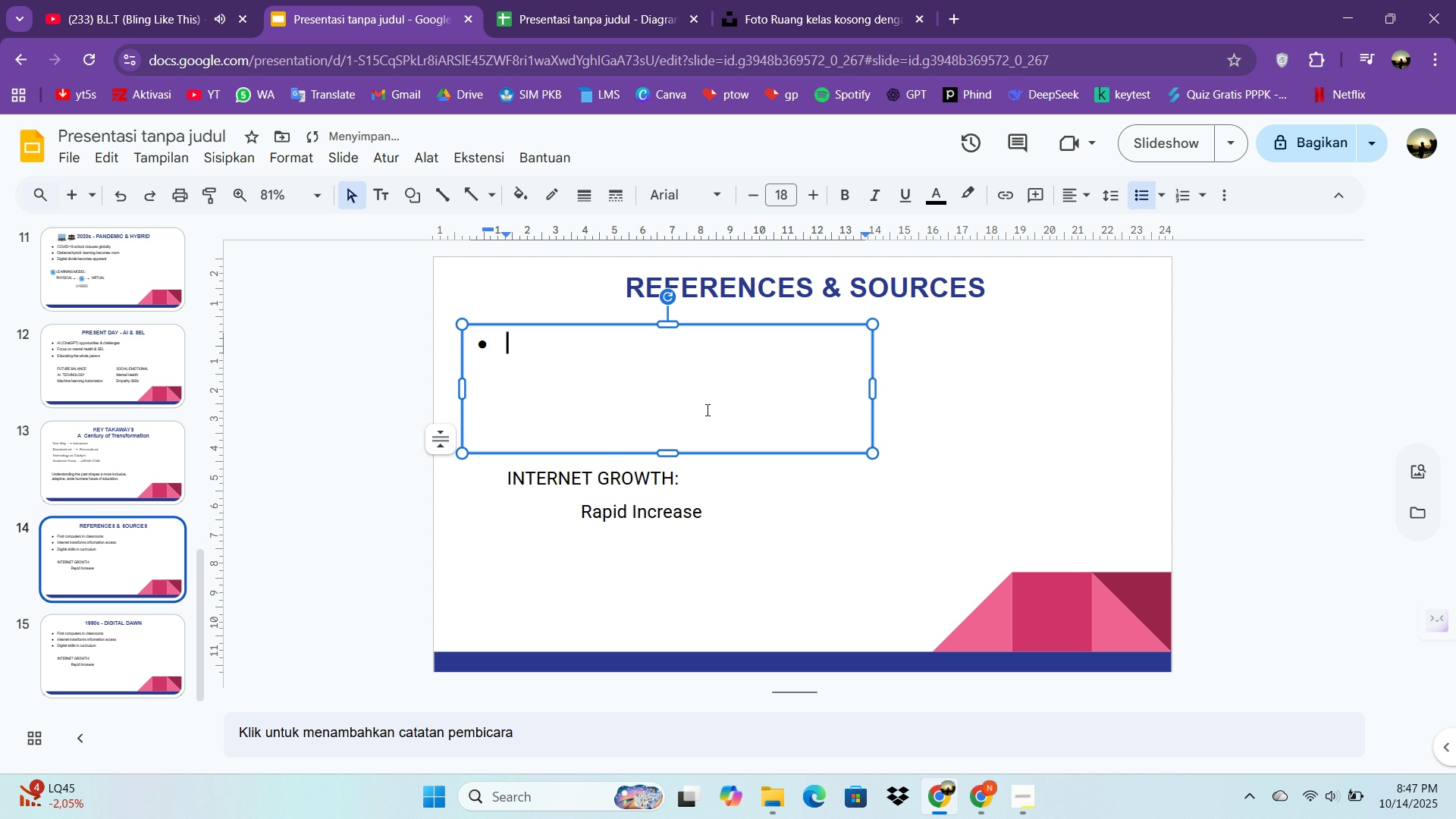 
key(Backspace)
type(1)
key(Backspace)
key(Backspace)
key(Backspace)
type(1. "a)
key(Backspace)
type(A Nation at rist)
key(Backspace)
type(k" (1983) - U.S. F)
key(Backspace)
type(Dept of Ed)
 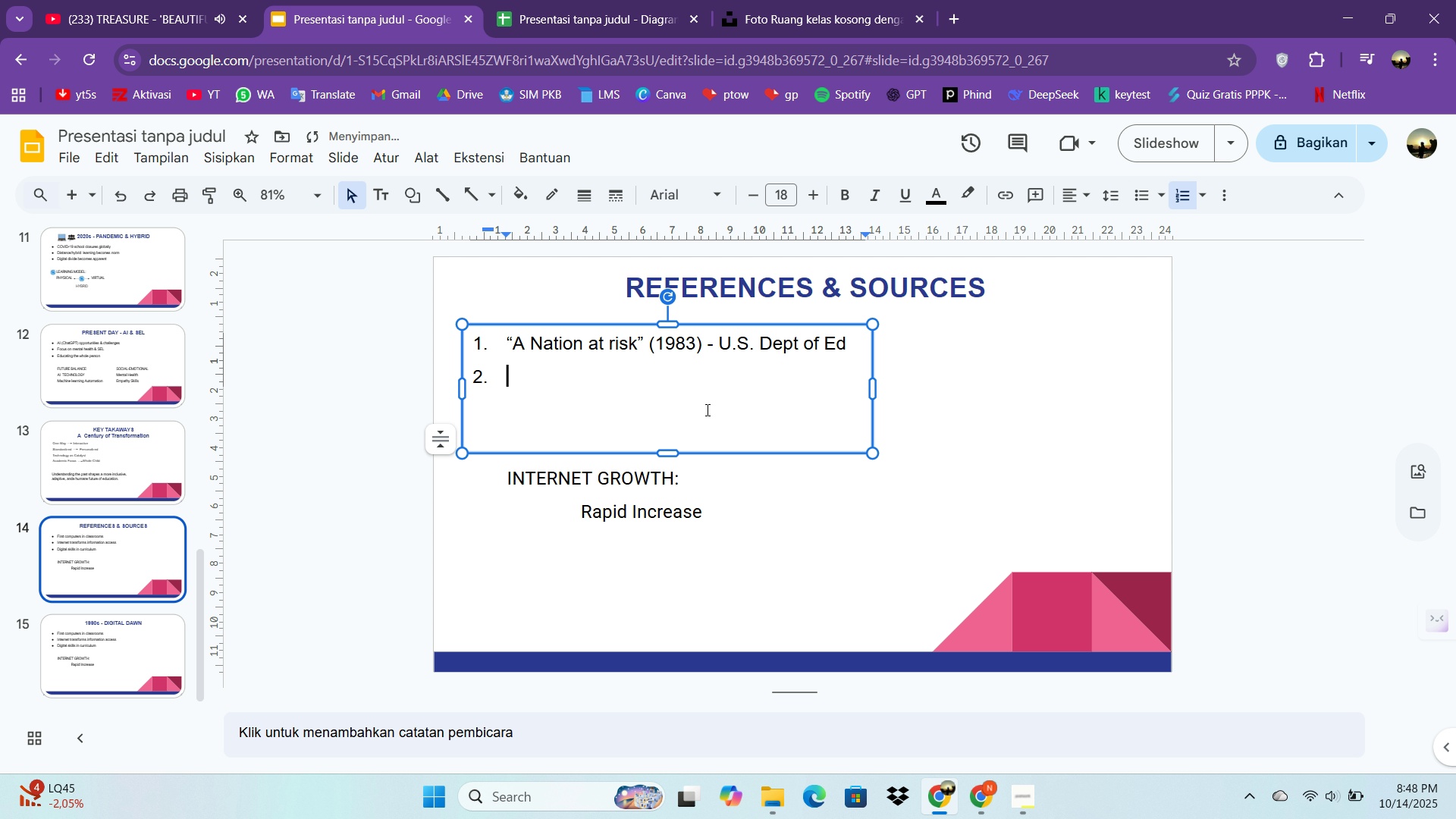 
 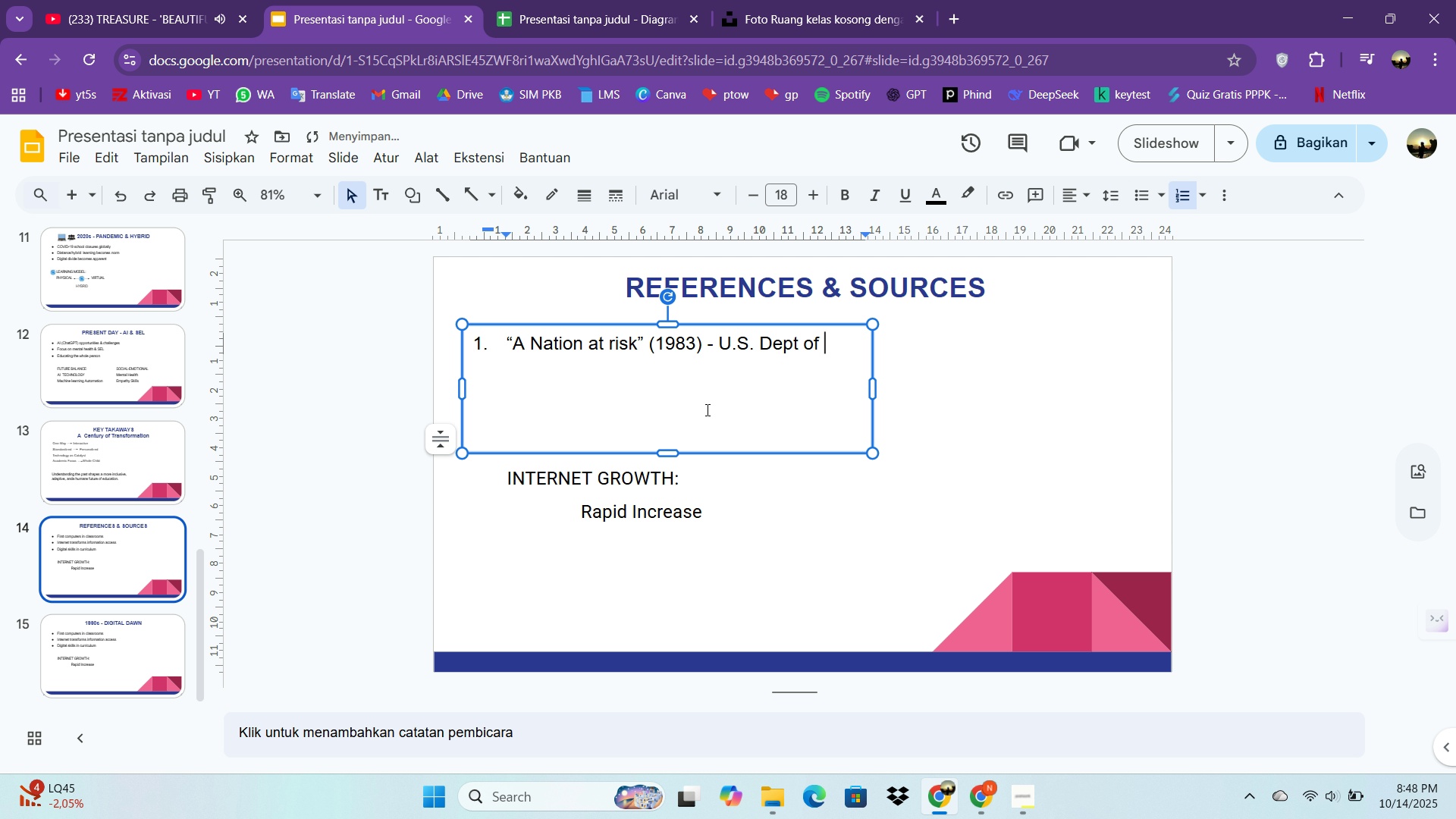 
key(Enter)
 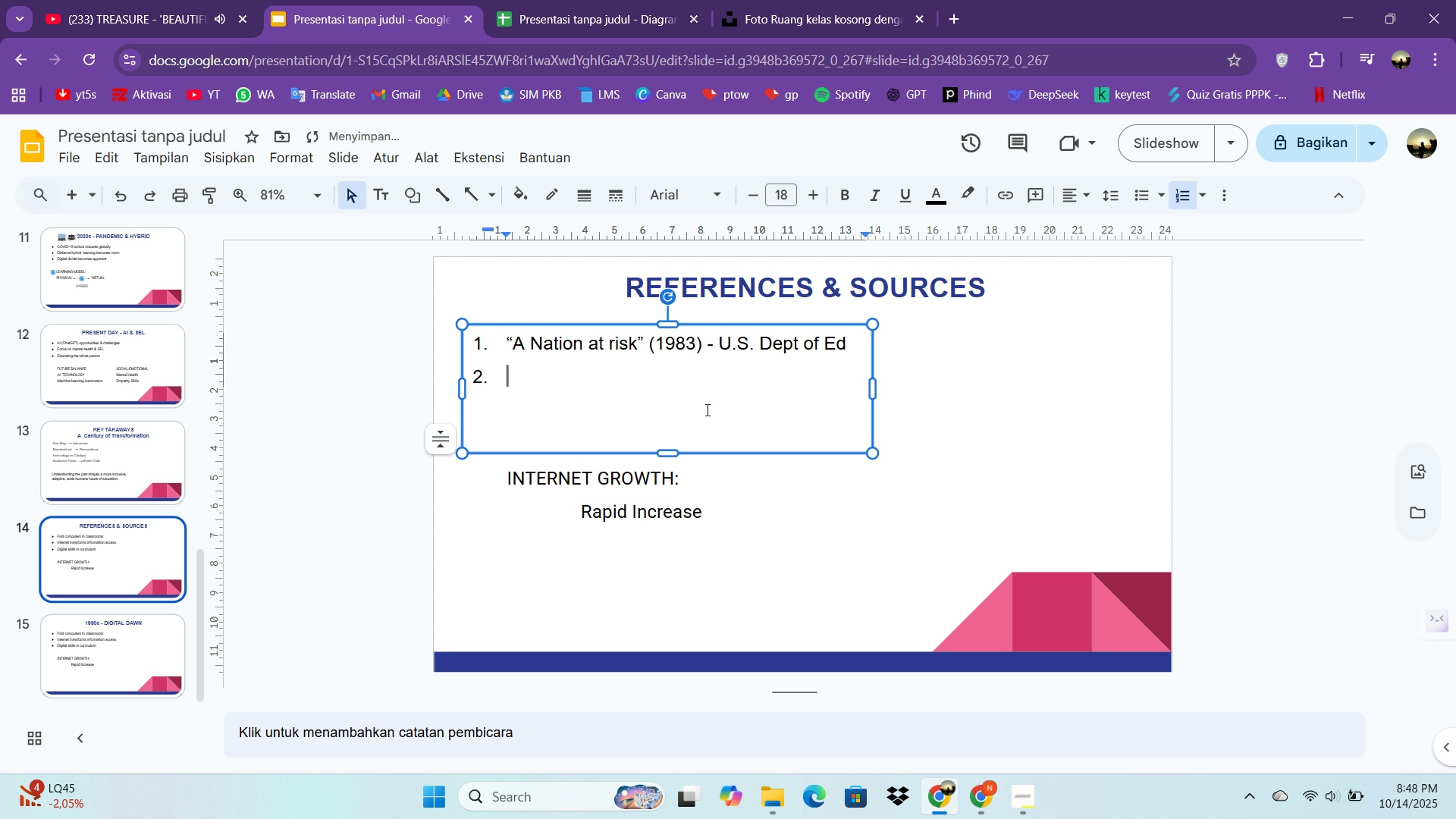 
type(Tyack & Cuban - tinkering)
key(Backspace)
key(Backspace)
key(Backspace)
key(Backspace)
key(Backspace)
key(Backspace)
key(Backspace)
key(Backspace)
key(Backspace)
type(Tinkering Toward Y)
key(Backspace)
type(Utopia)
 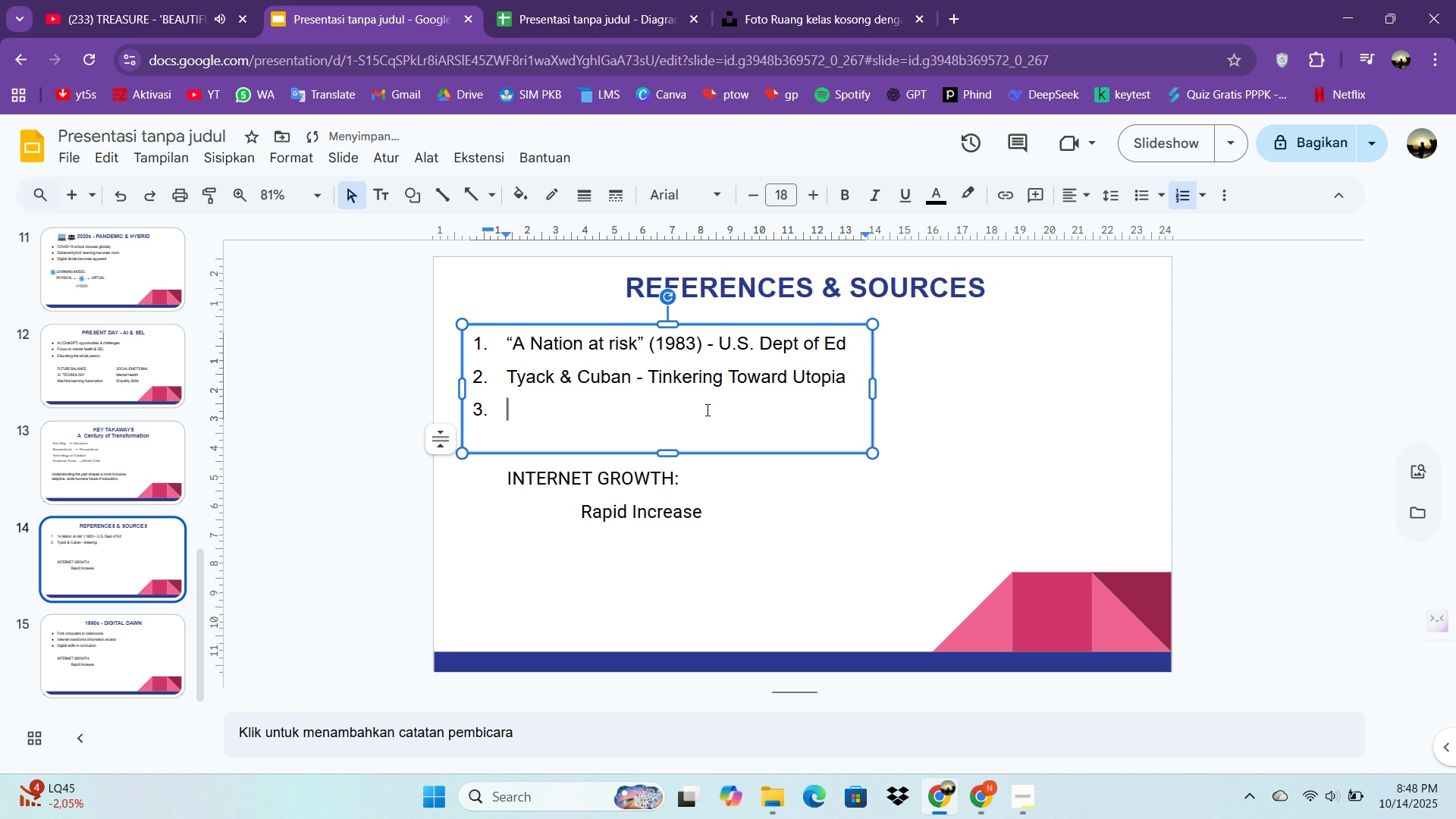 
 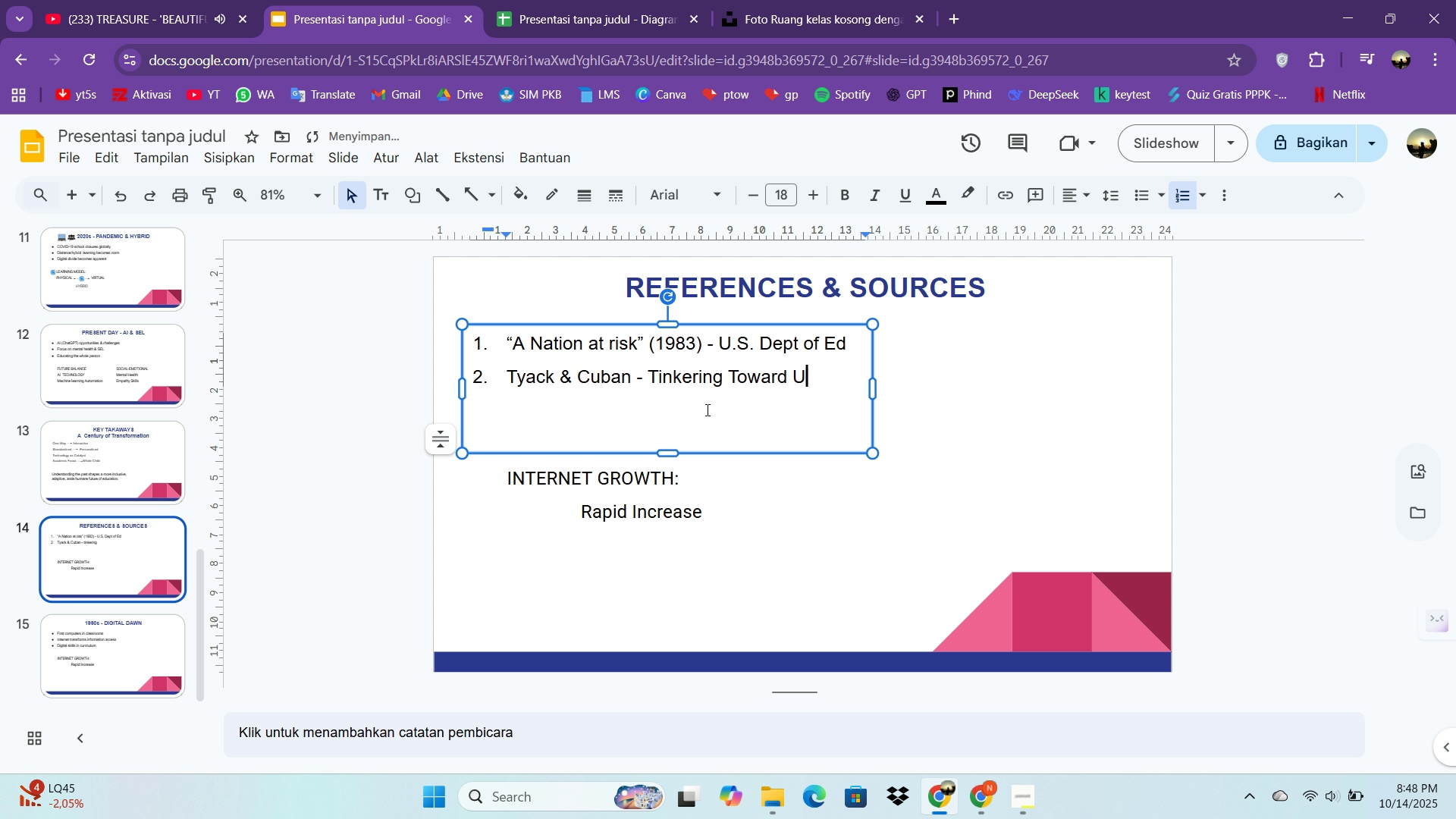 
key(Enter)
 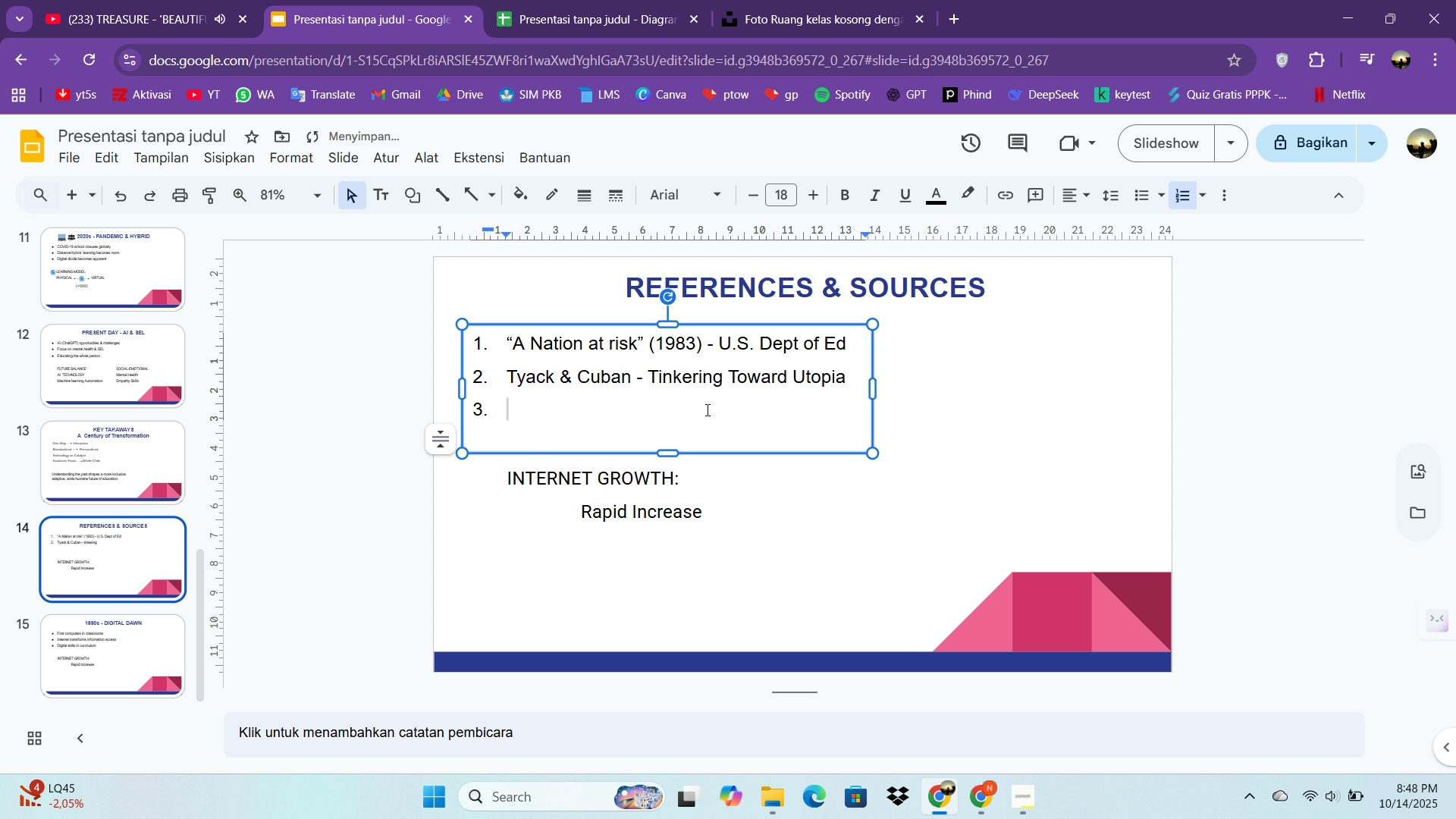 
type(PBS La)
key(Backspace)
type(earningMedia -History of S)
key(Backspace)
type(Ameriv)
key(Backspace)
type(can R)
key(Backspace)
type(Ed)
 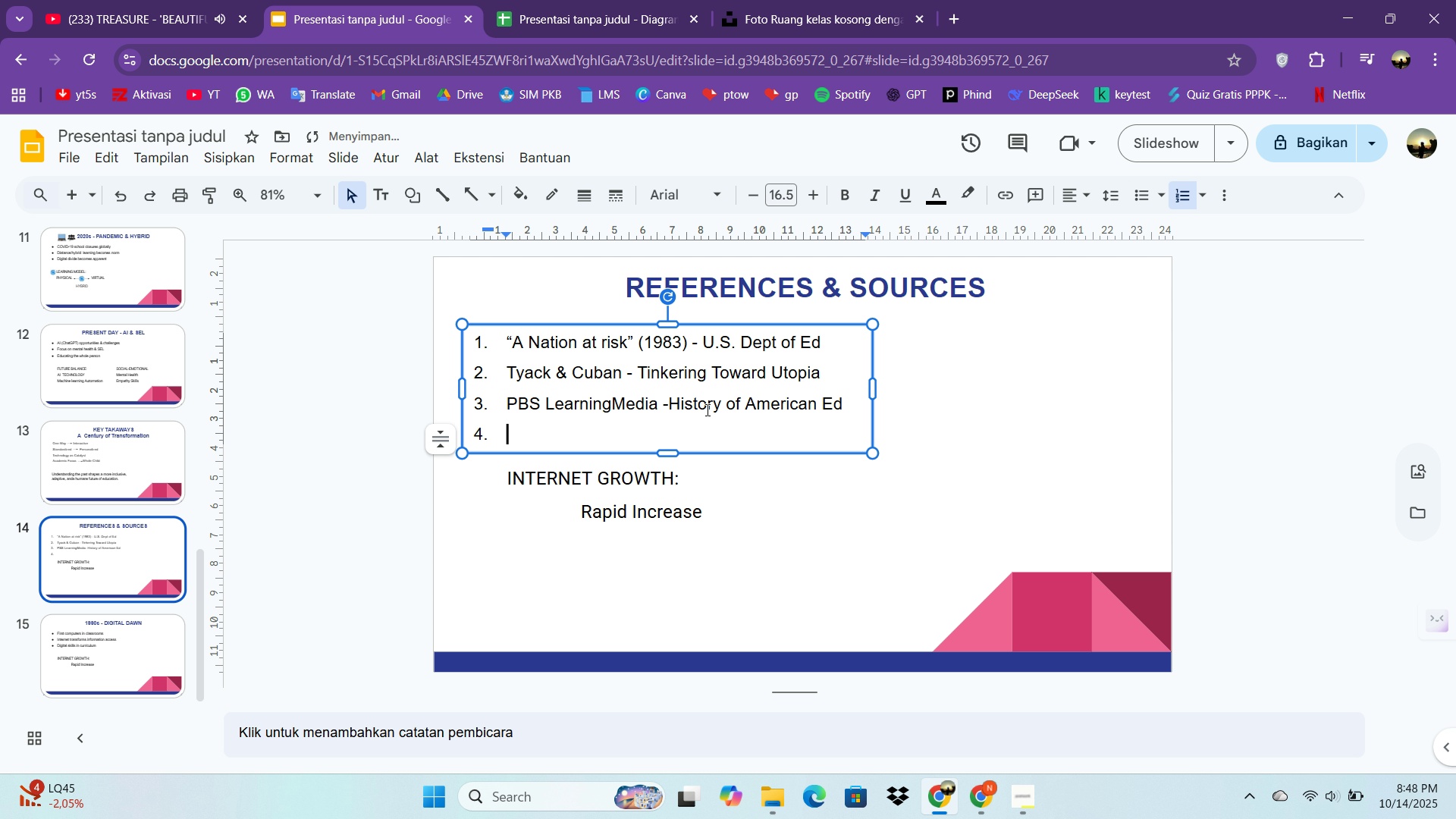 
 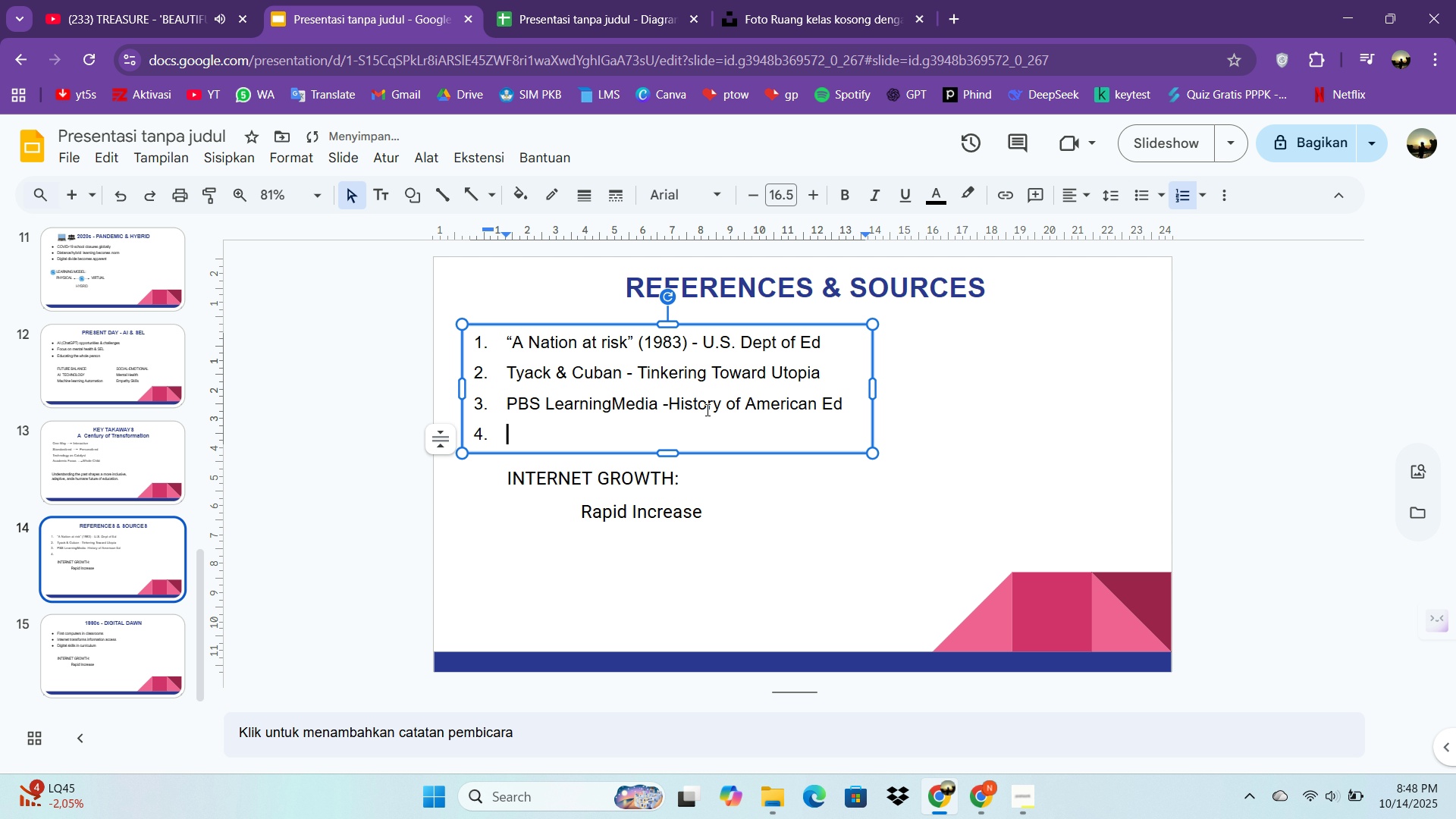 
key(Enter)
 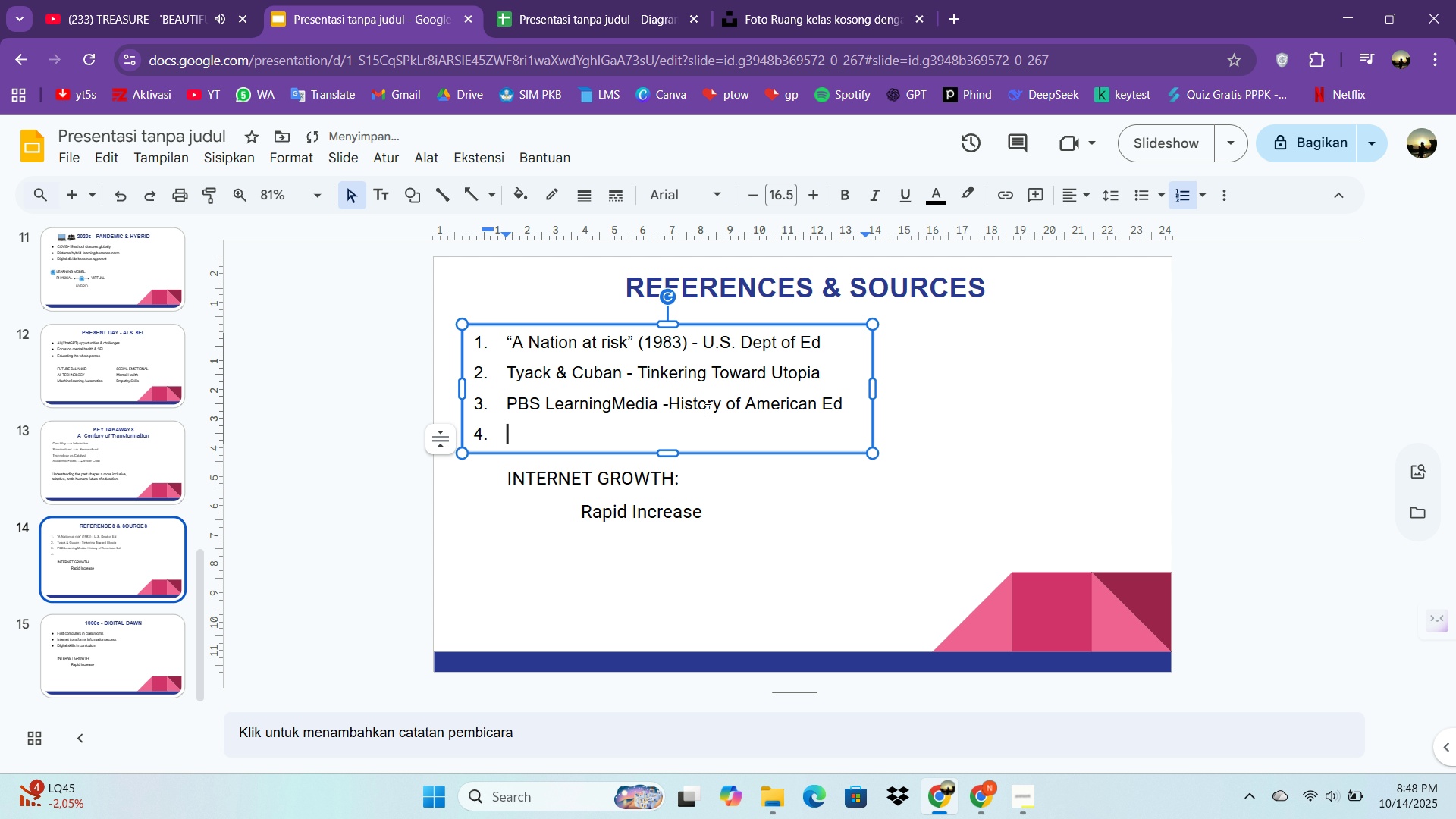 
type(Natin)
key(Backspace)
type(onal Center for Education Statistics)
 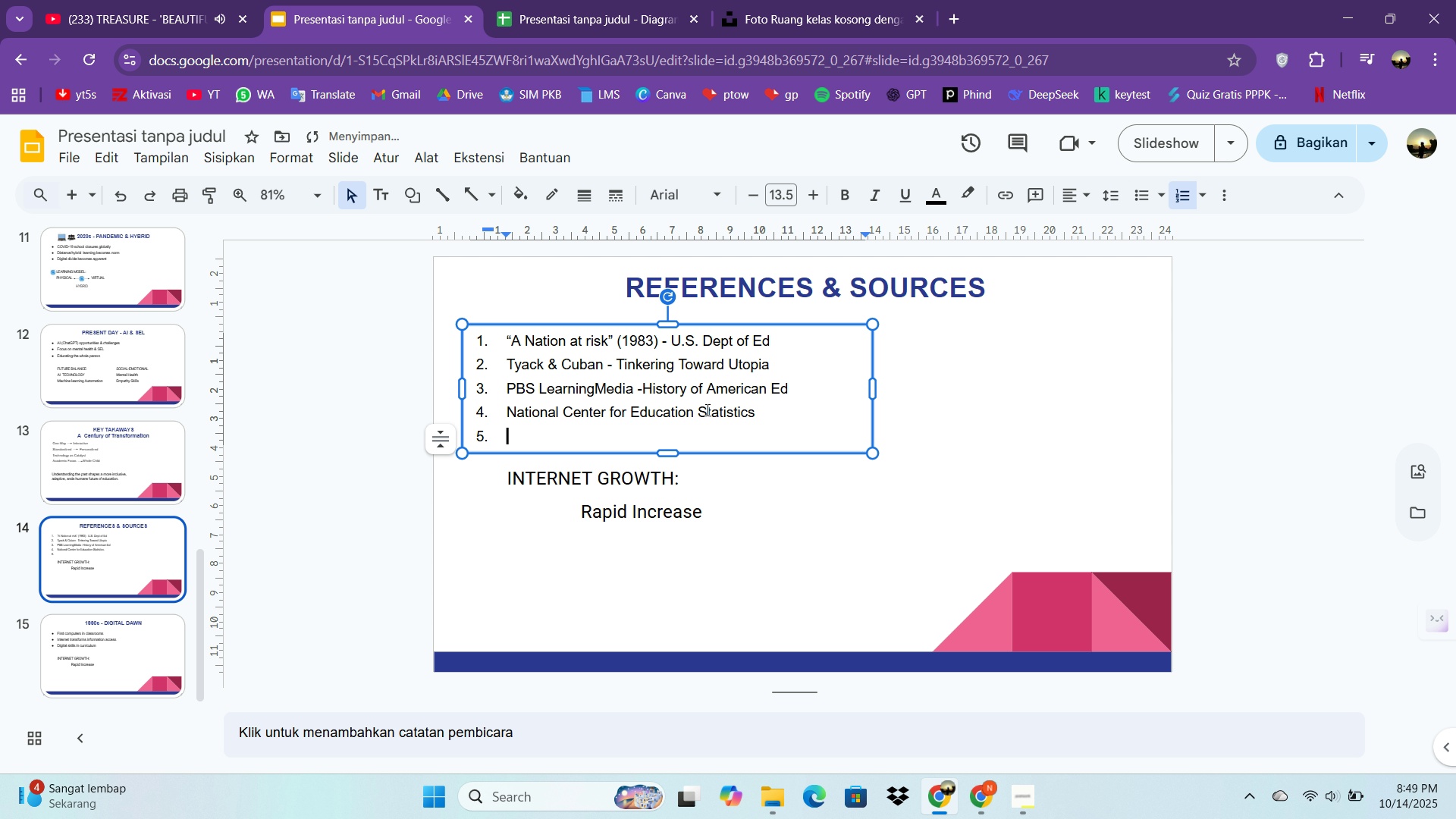 
key(Enter)
 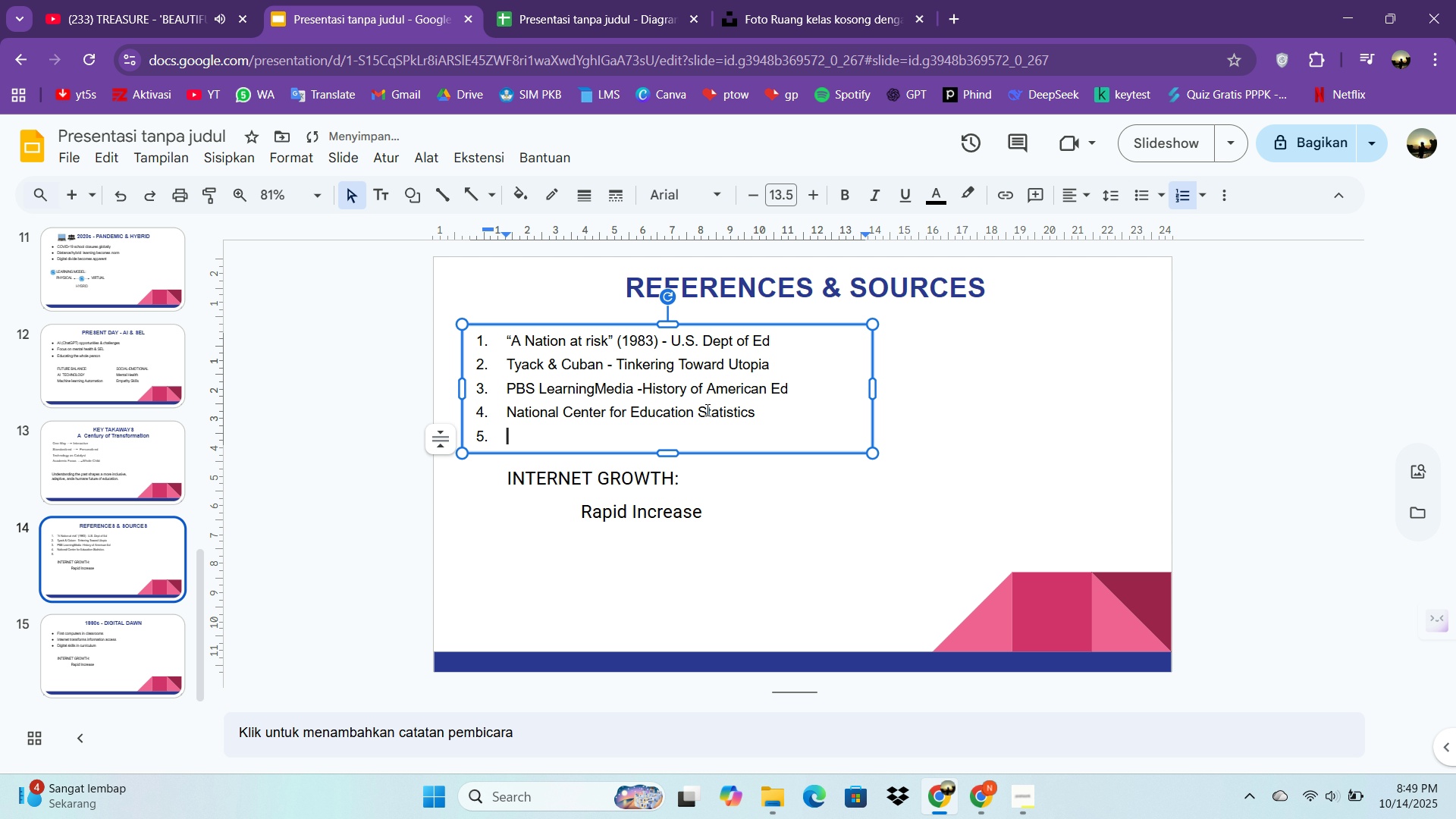 
type(World Bank =)
key(Backspace)
type(- o)
key(Backspace)
type(CIVID_)
key(Backspace)
key(Backspace)
key(Backspace)
key(Backspace)
key(Backspace)
type(OVID_)
key(Backspace)
type(-19 Impact on z)
key(Backspace)
type(e)
key(Backspace)
type(Educt)
key(Backspace)
type(atio)
 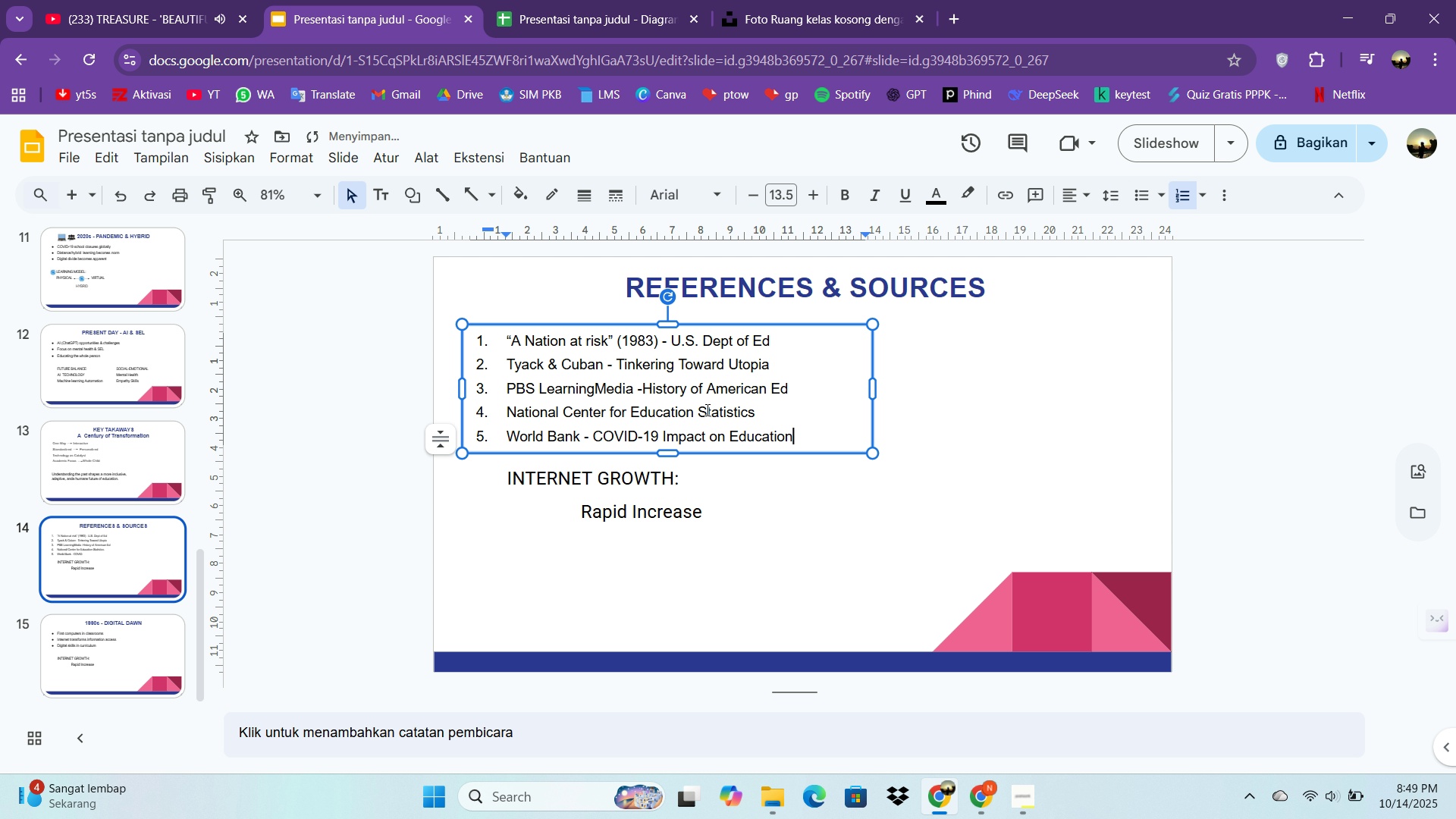 
key(Enter)
 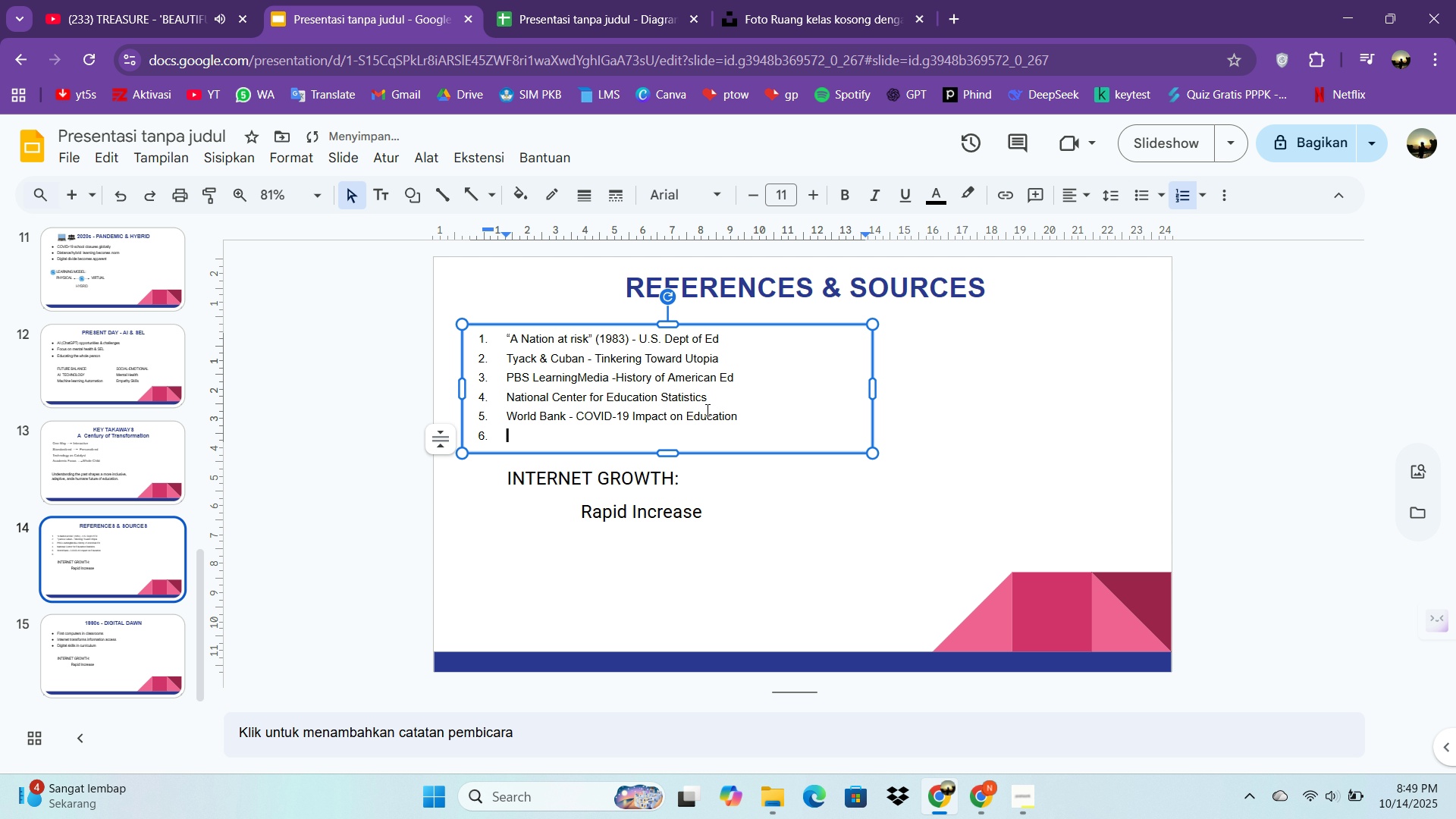 
key(Enter)
 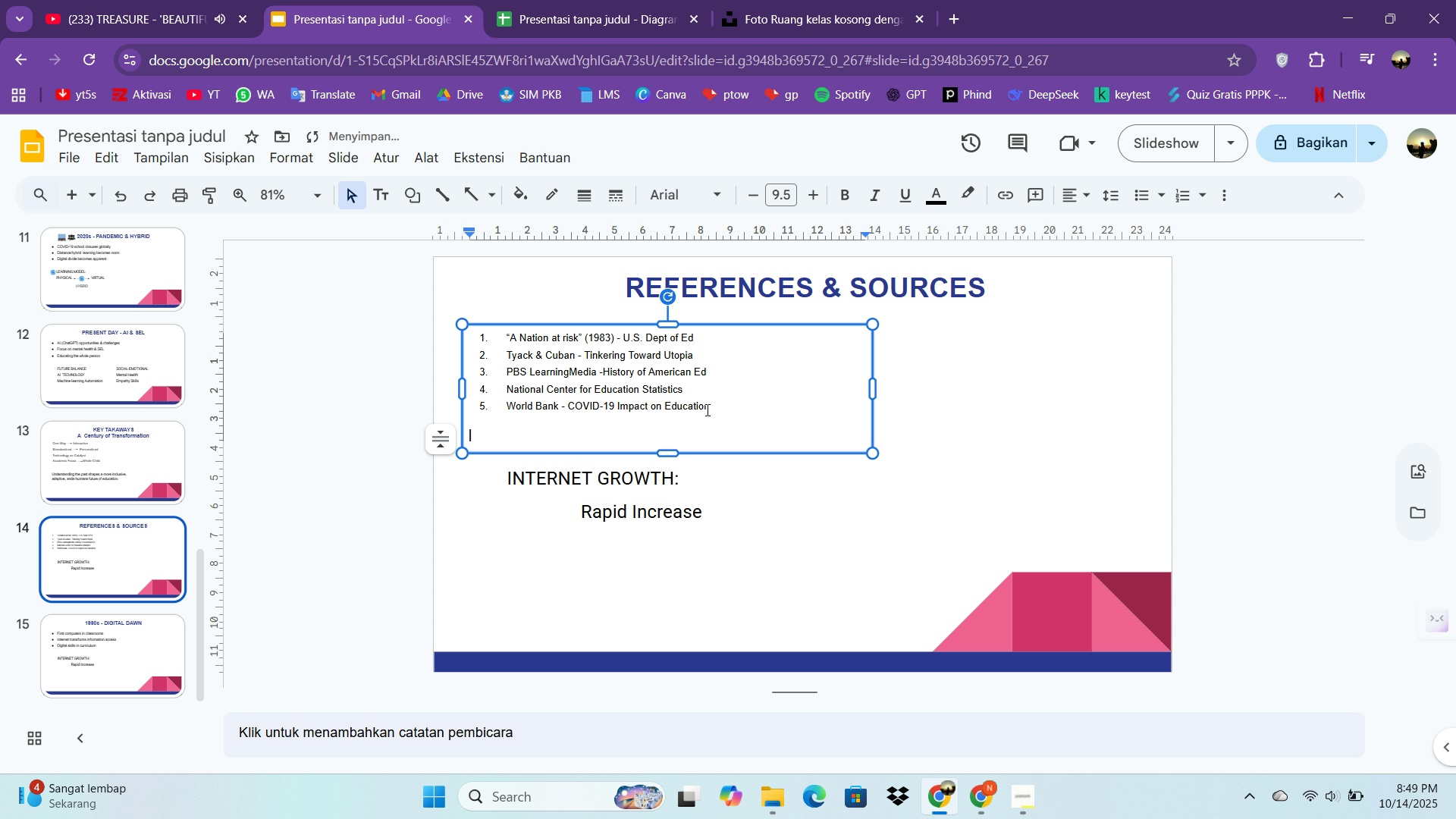 
type(ALLs)
key(Backspace)
key(Backspace)
key(Backspace)
type(lls efforts made for historical accuracy.)
 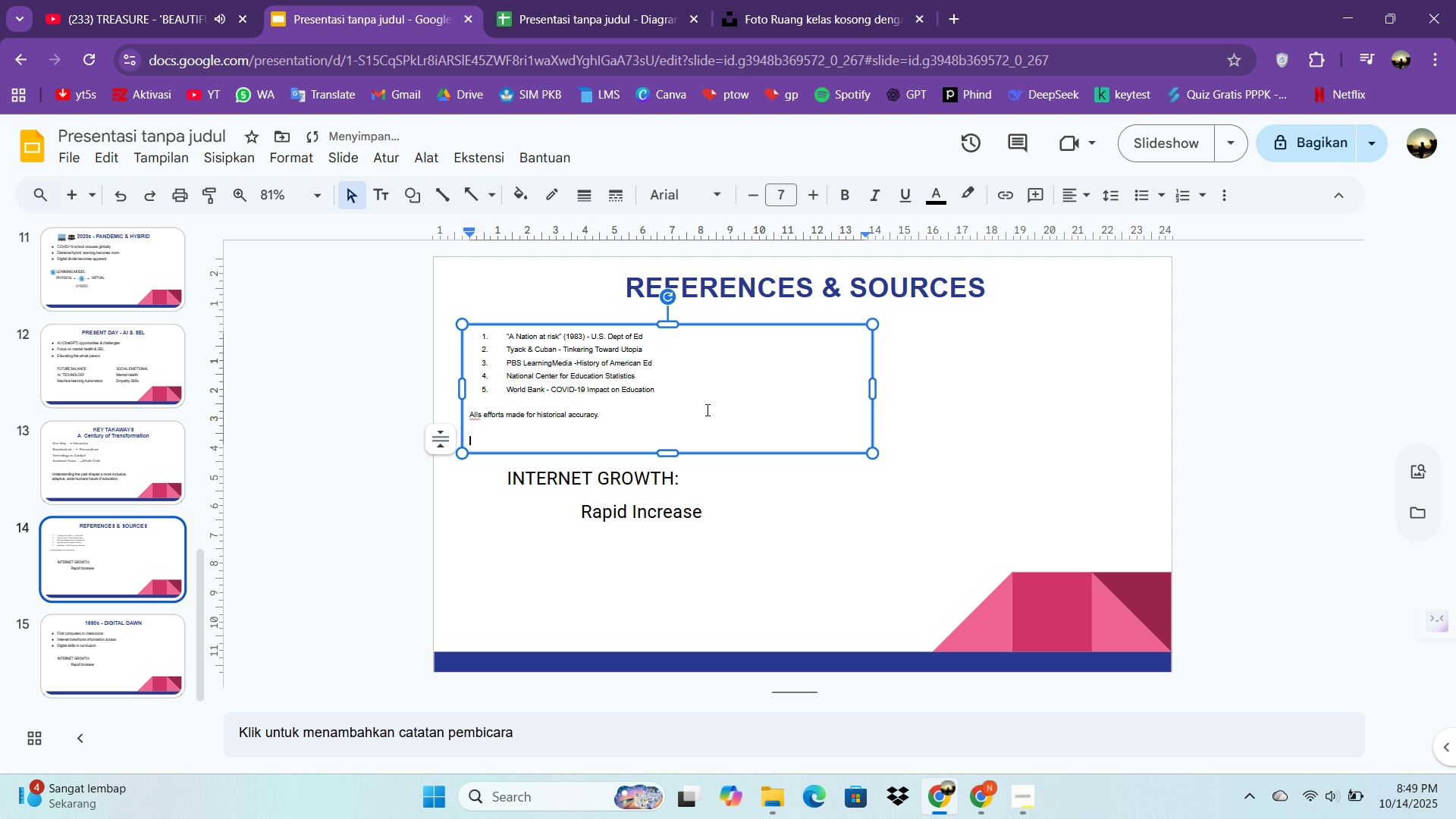 
key(Enter)
 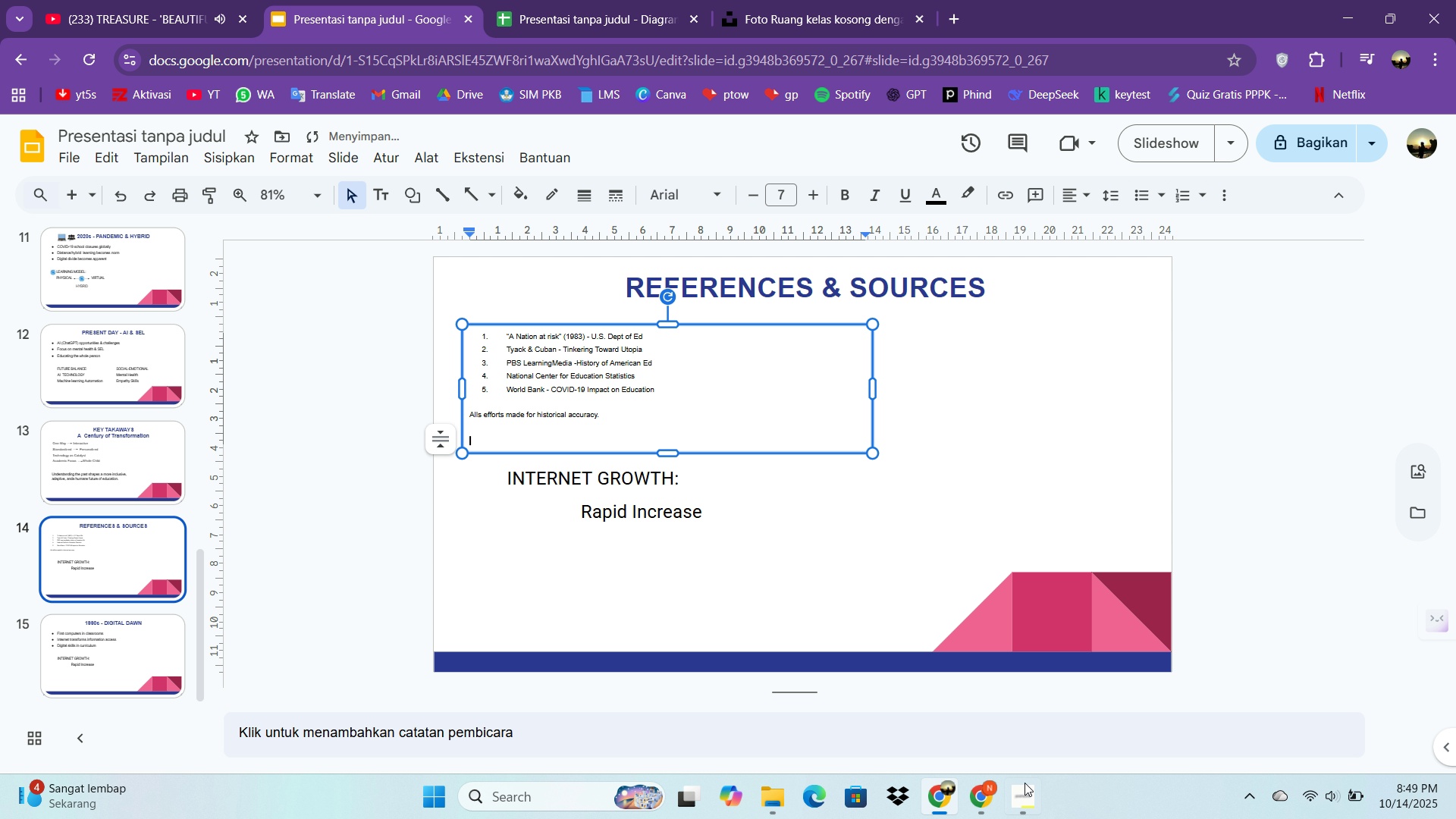 
double_click([1024, 786])